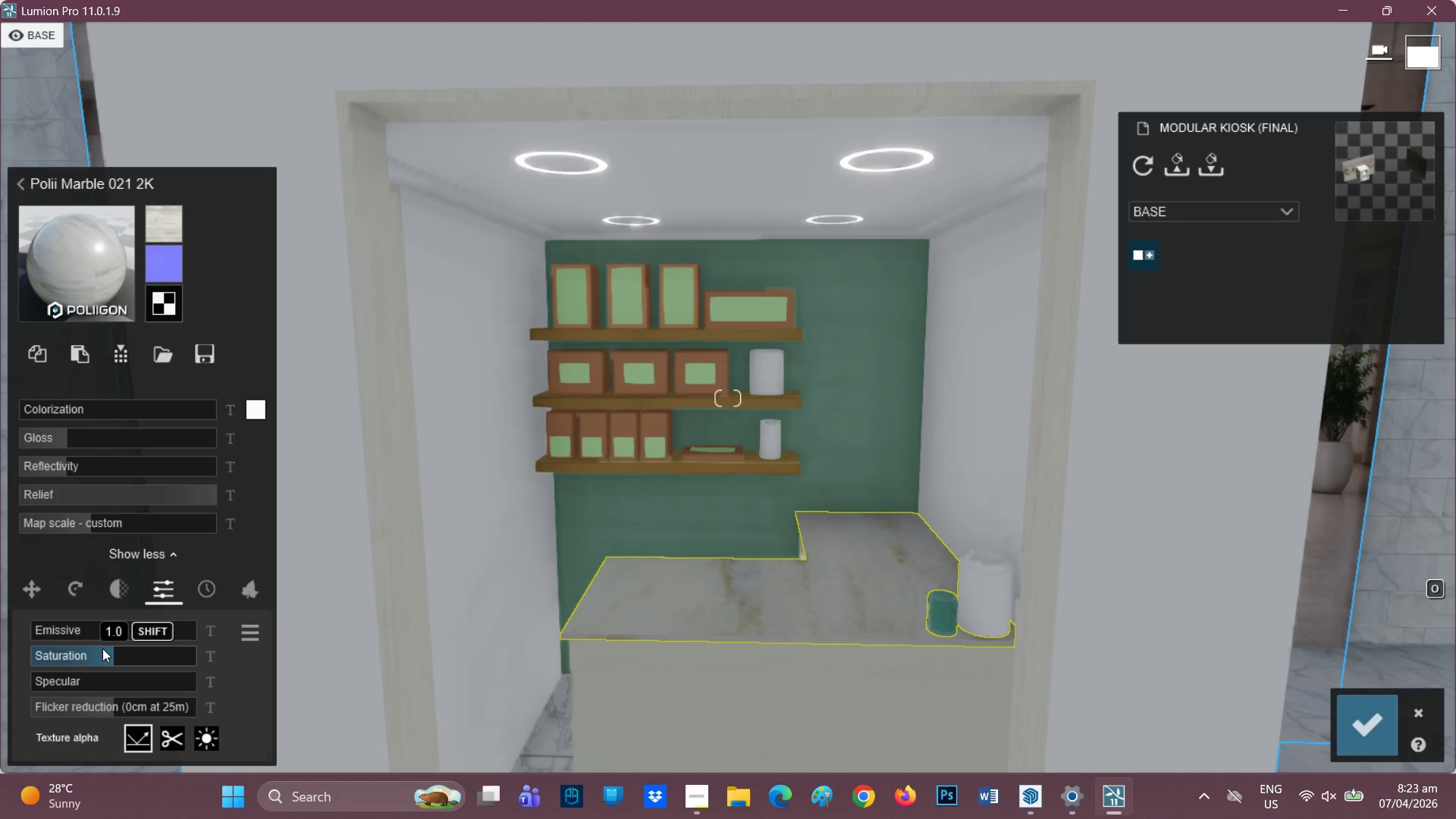 
left_click_drag(start_coordinate=[102, 648], to_coordinate=[83, 642])
 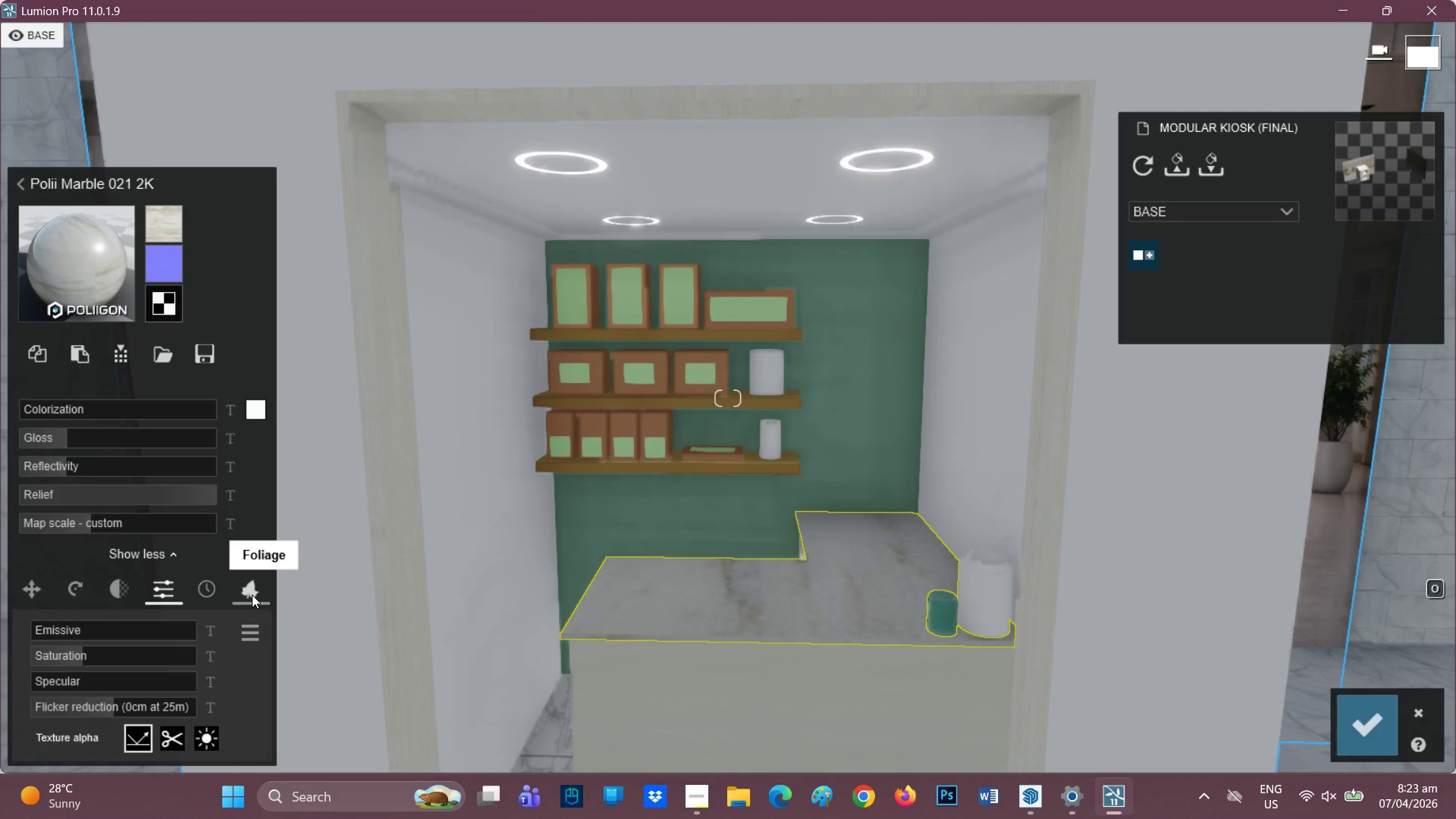 
scroll: coordinate [174, 626], scroll_direction: none, amount: 0.0
 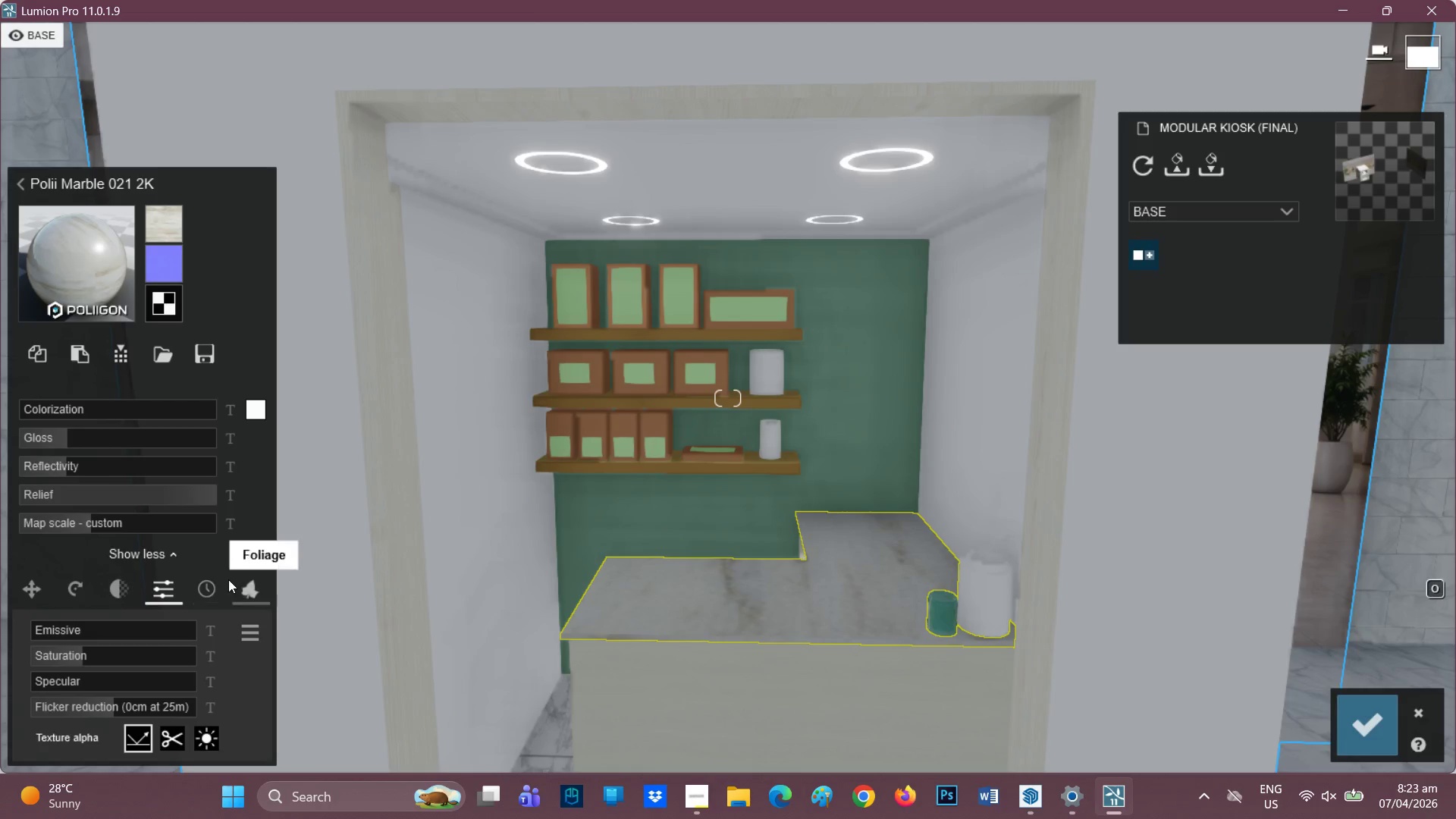 
left_click([213, 585])
 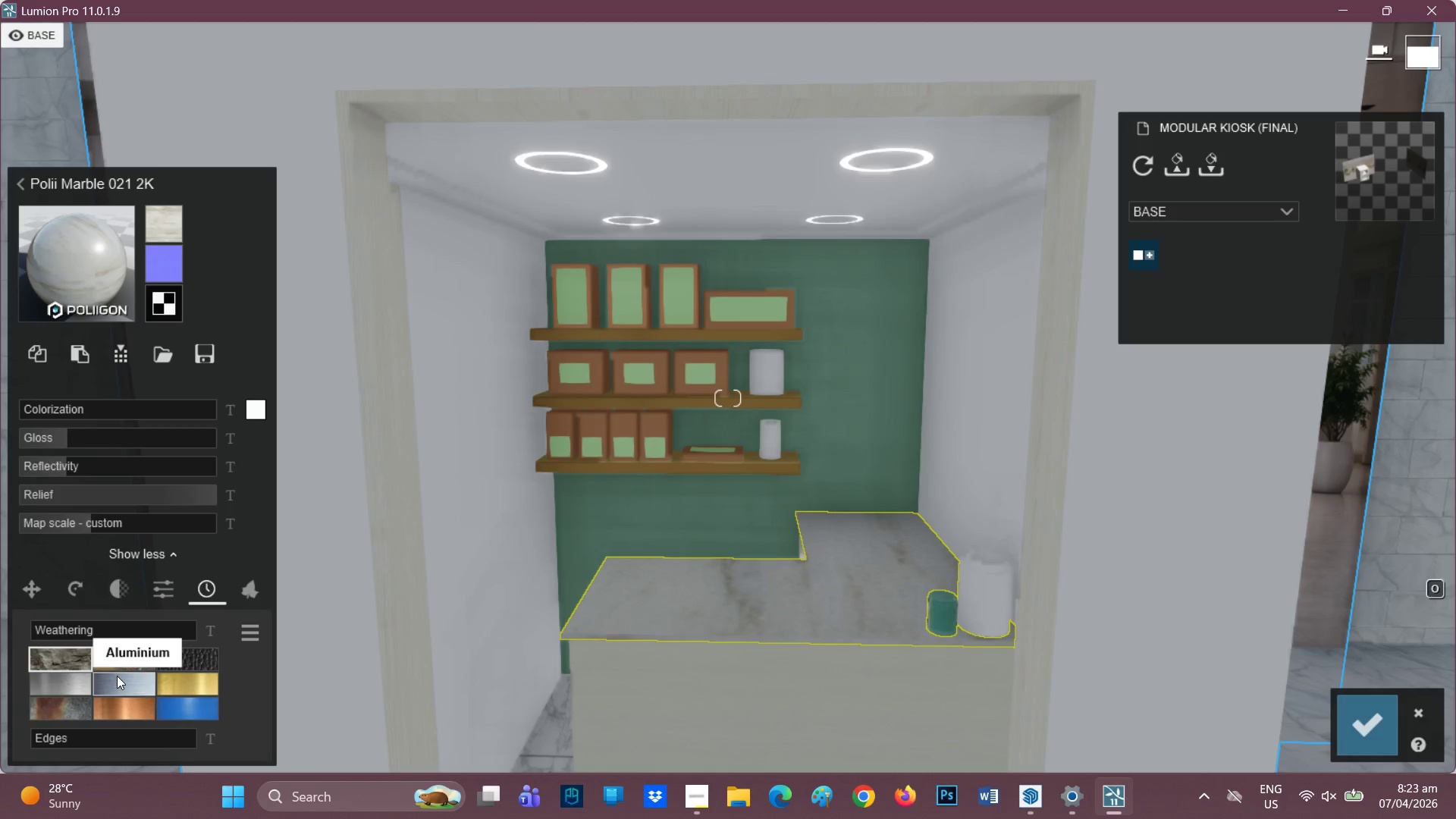 
scroll: coordinate [852, 545], scroll_direction: down, amount: 1.0
 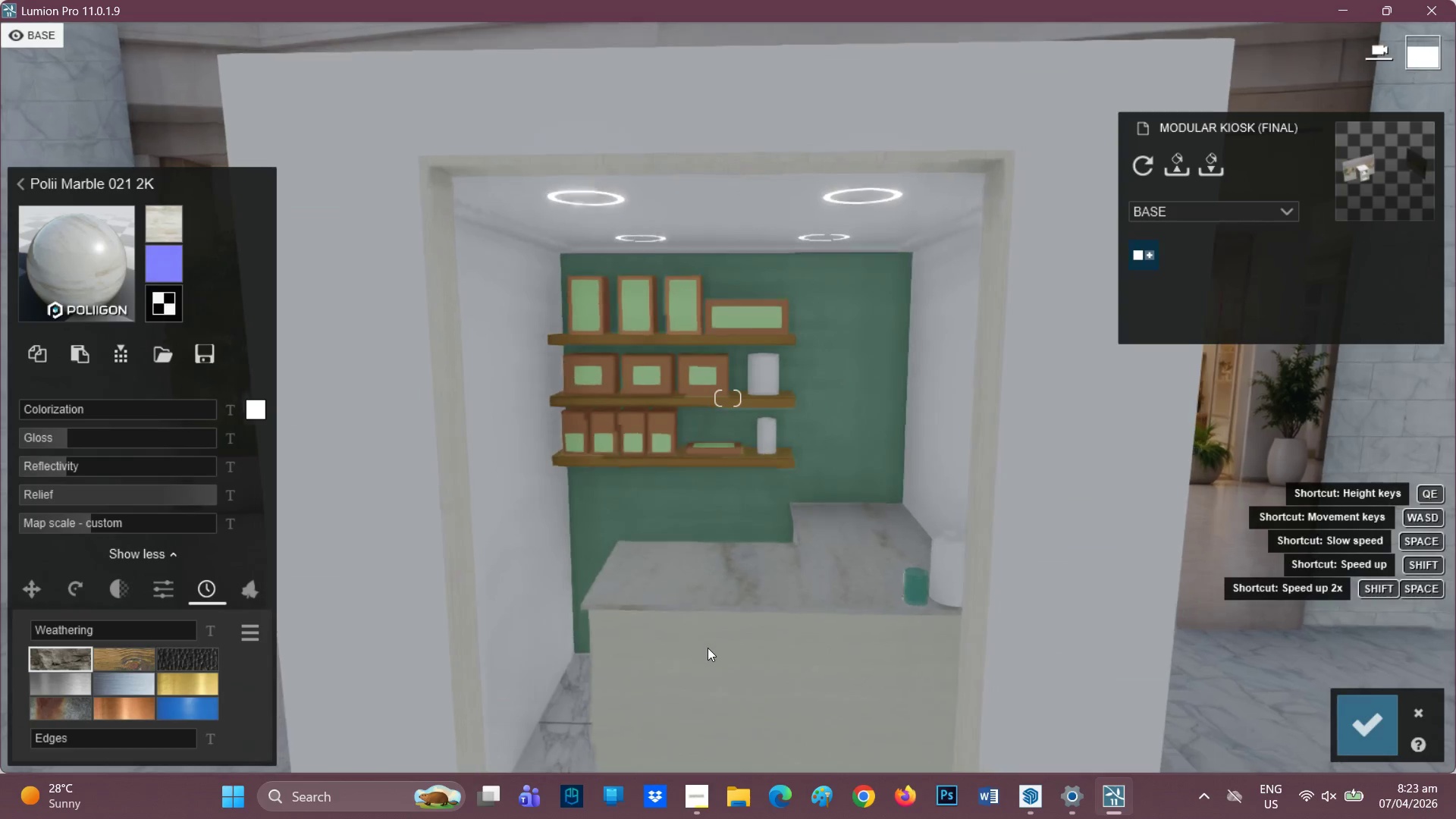 
scroll: coordinate [744, 661], scroll_direction: none, amount: 0.0
 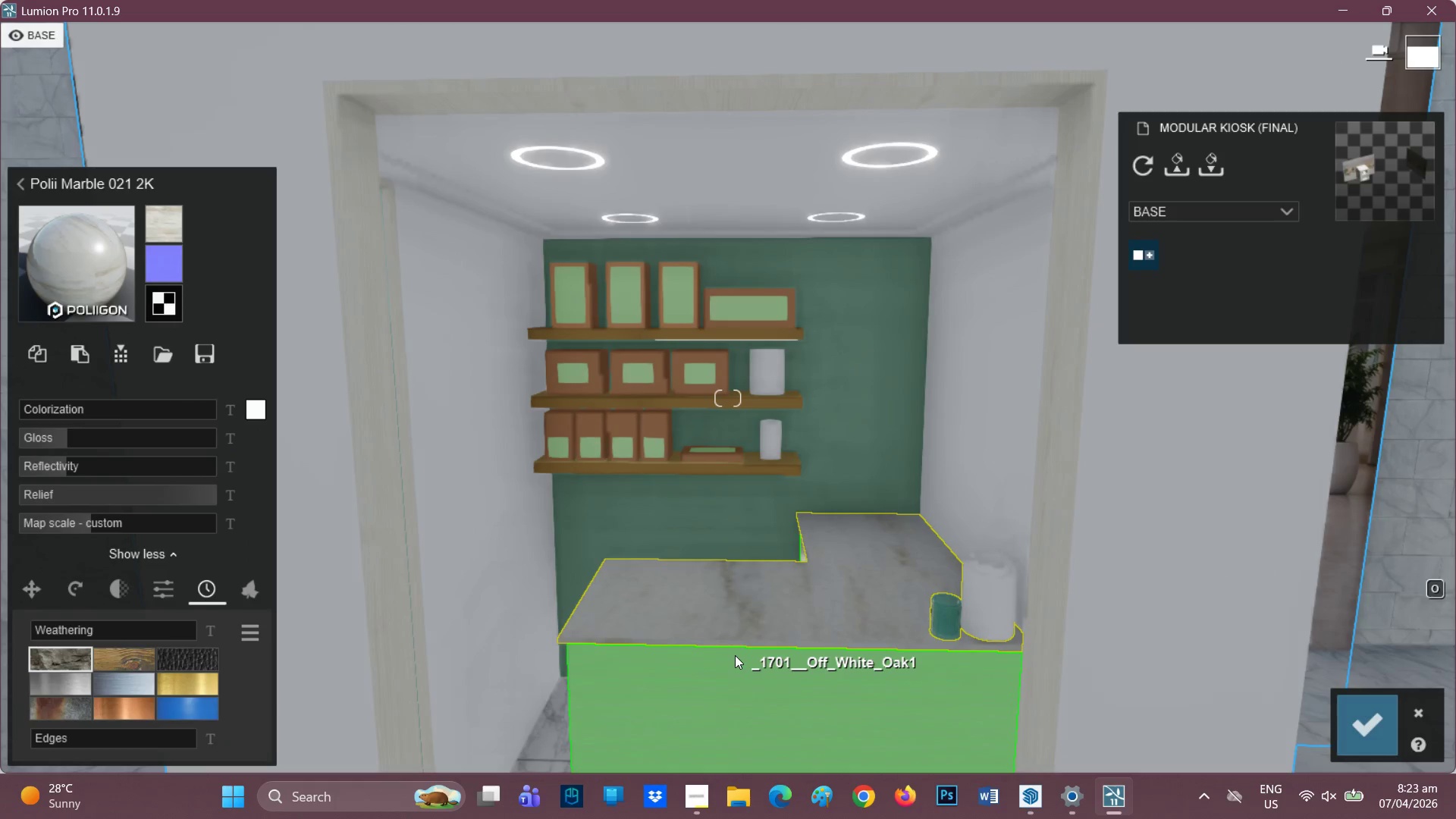 
type(qee)
 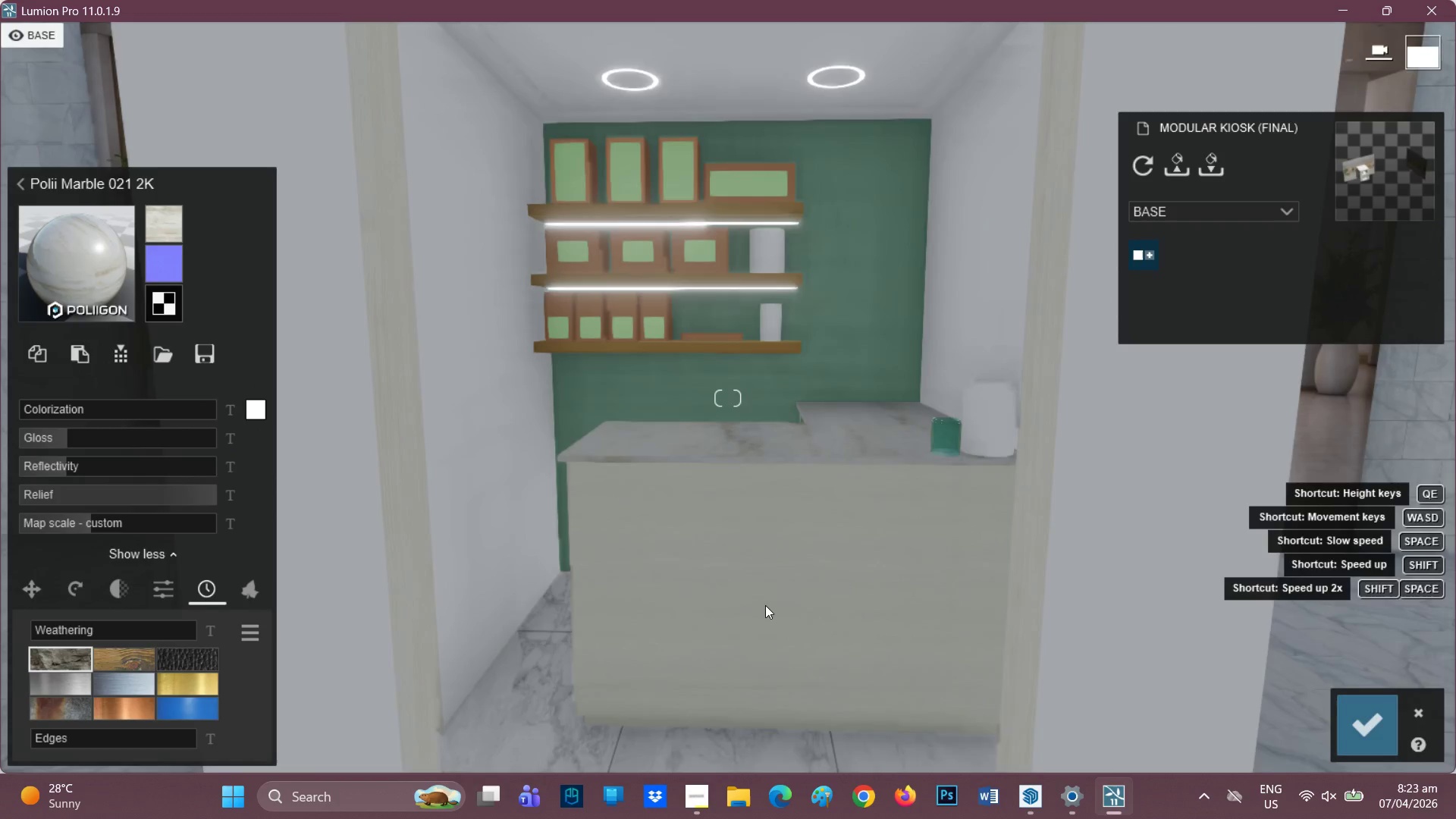 
left_click([787, 580])
 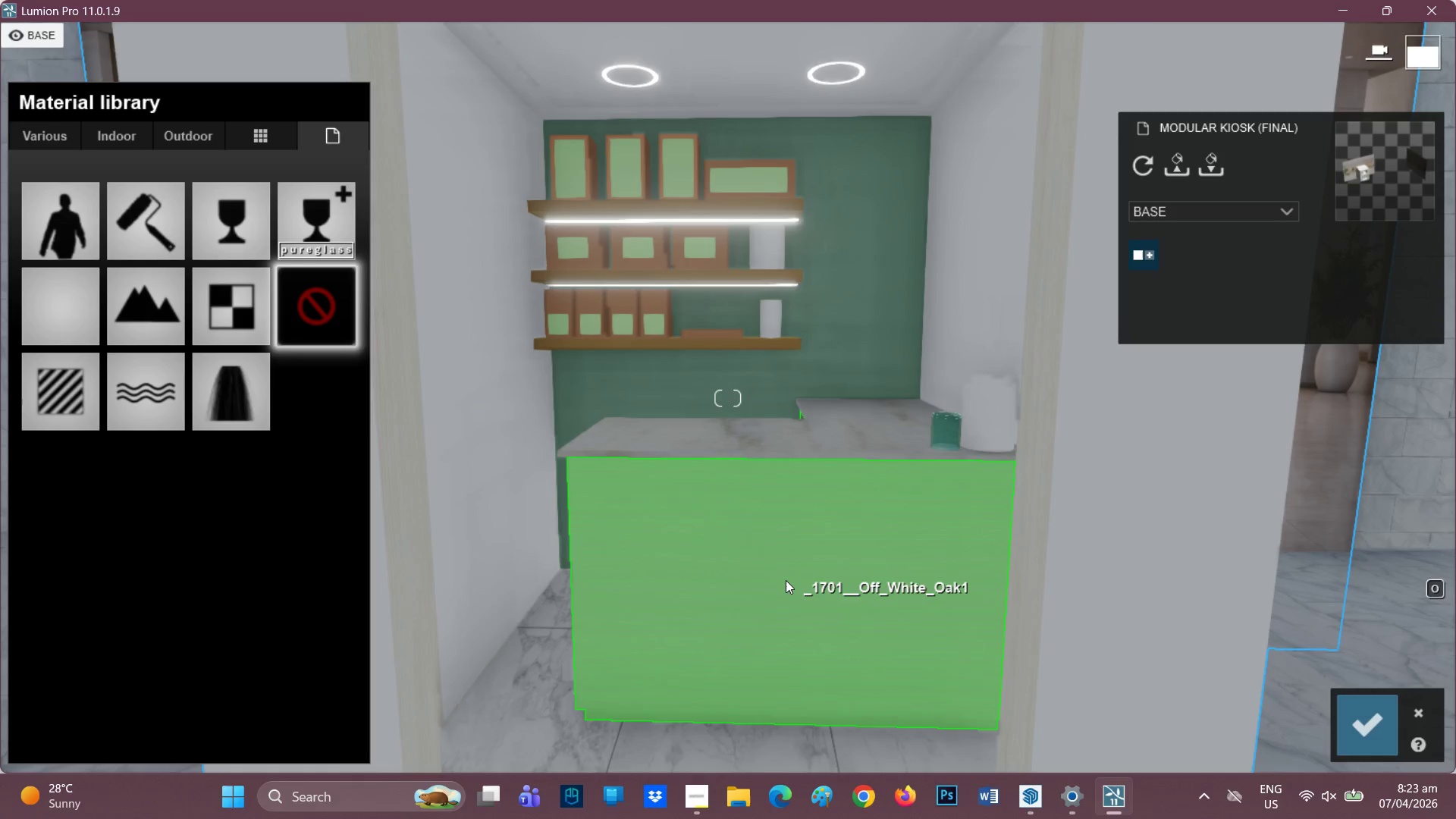 
double_click([786, 580])
 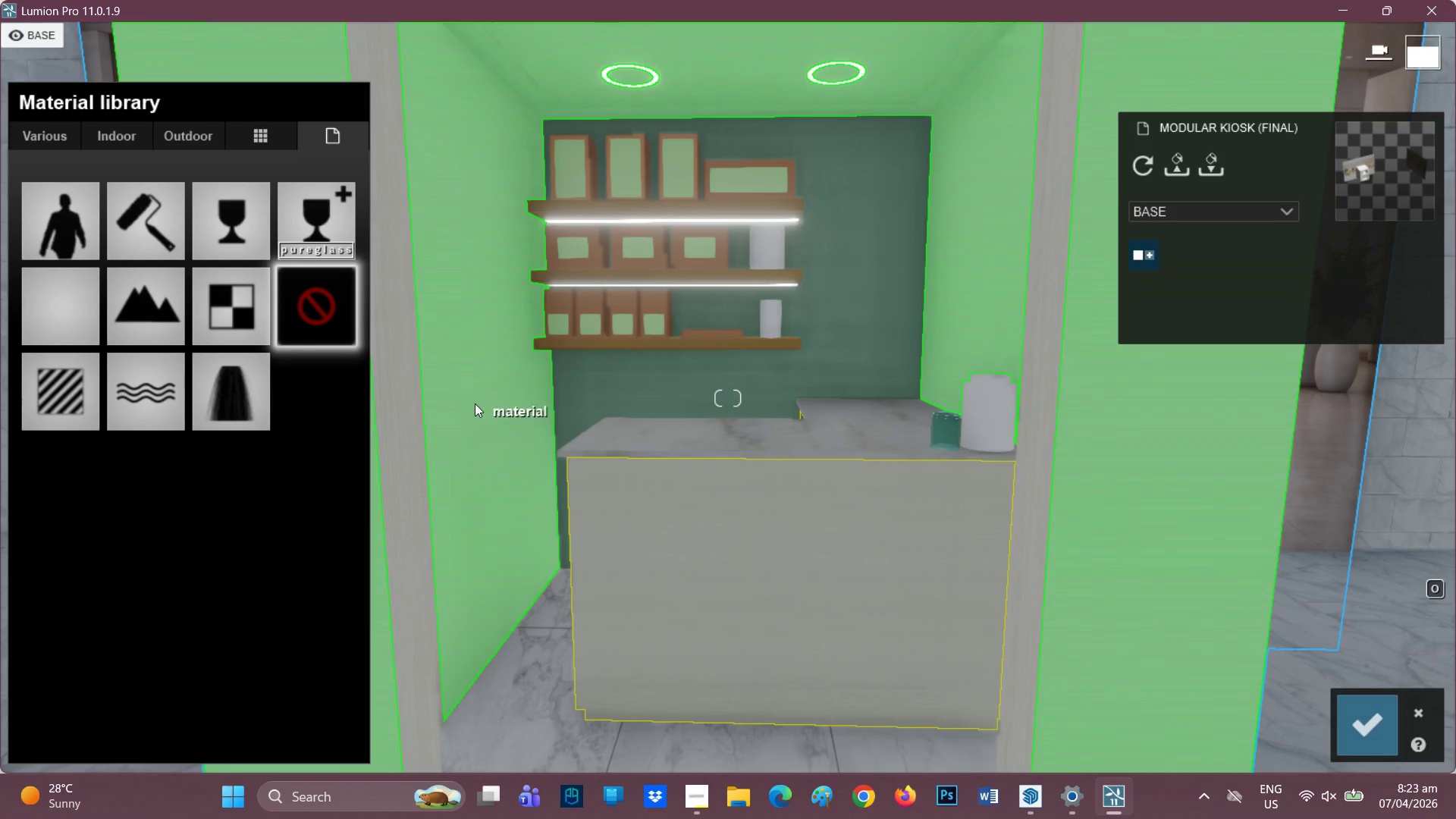 
scroll: coordinate [961, 484], scroll_direction: down, amount: 3.0
 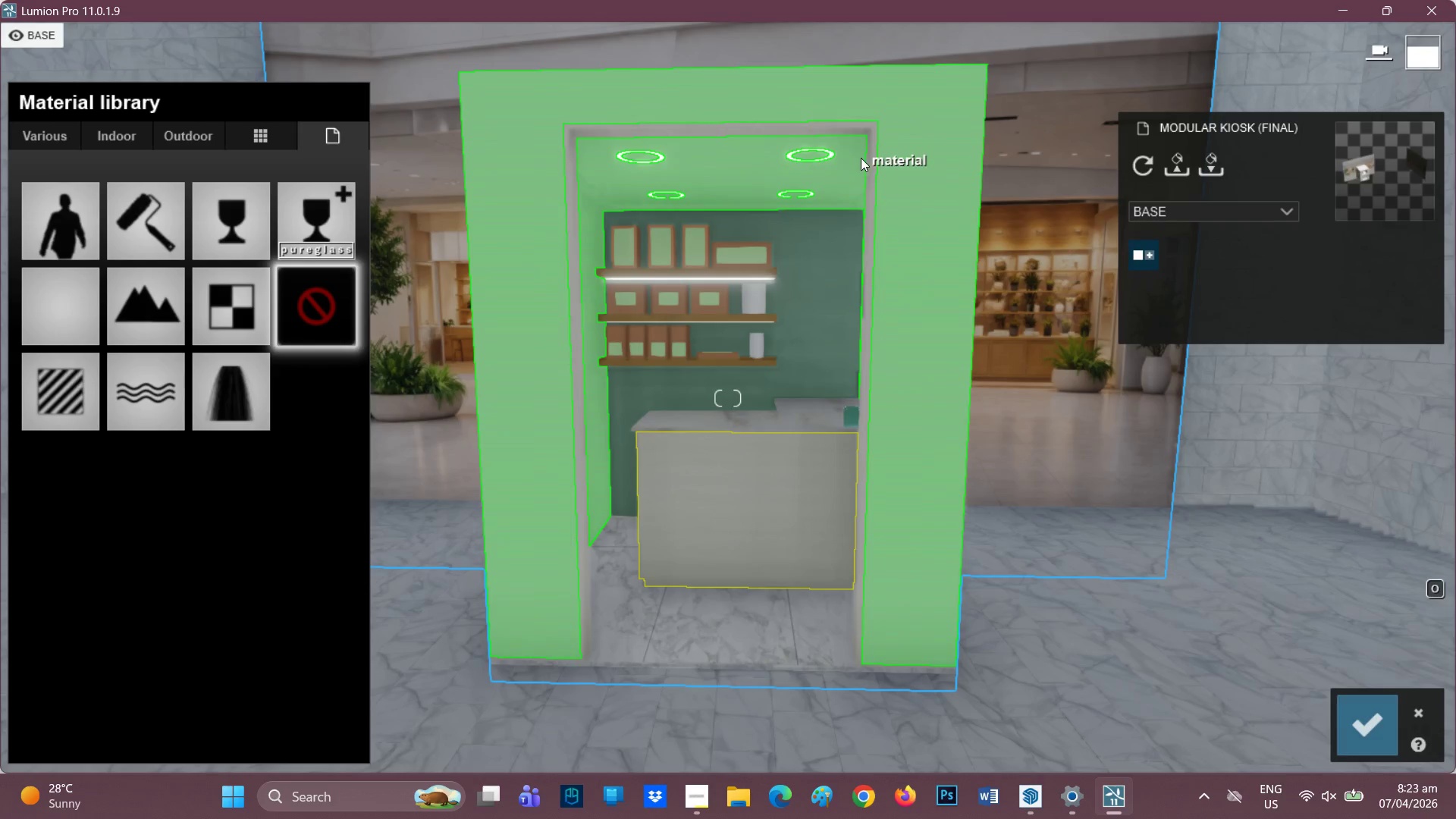 
left_click([868, 182])
 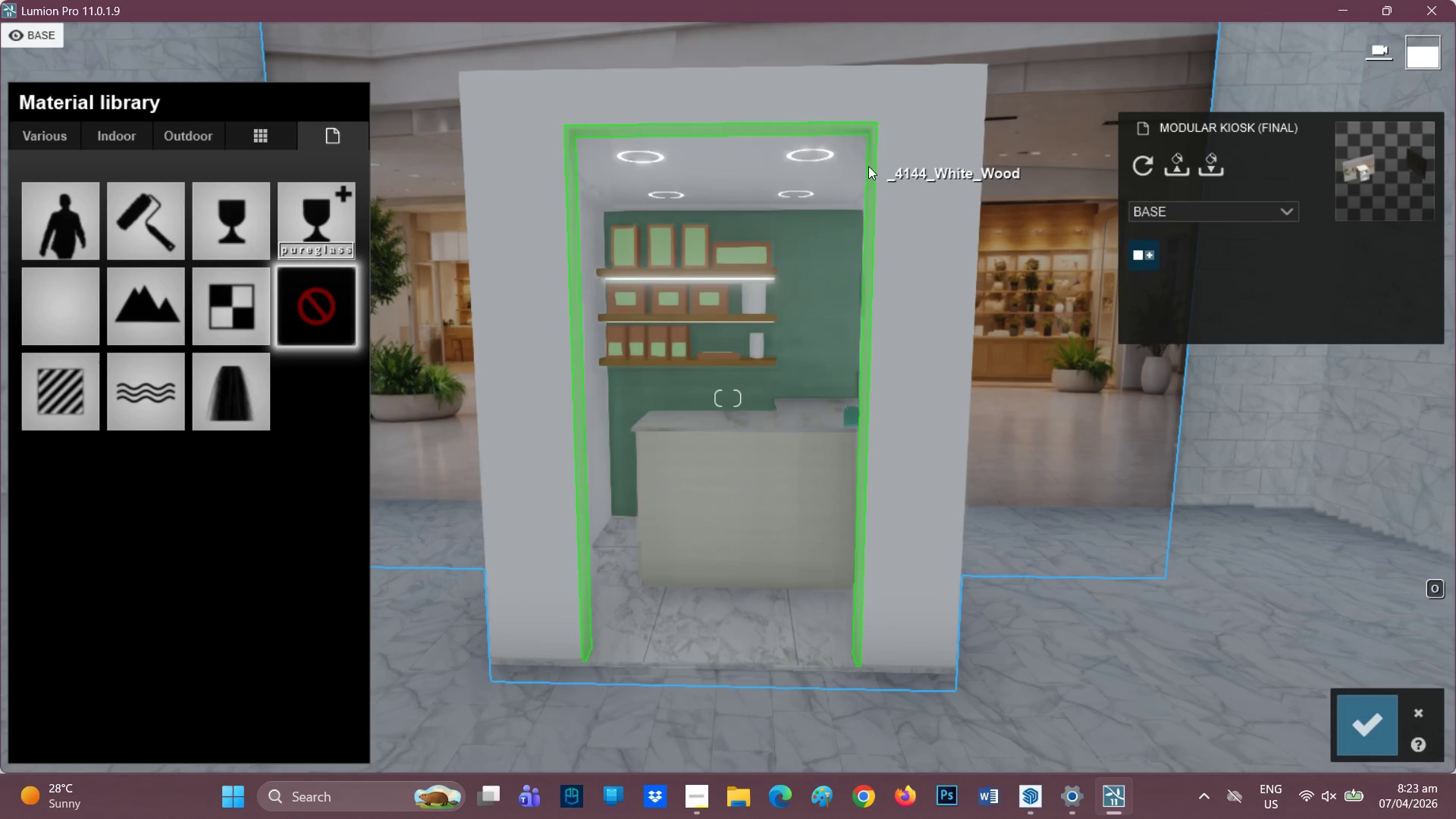 
double_click([870, 157])
 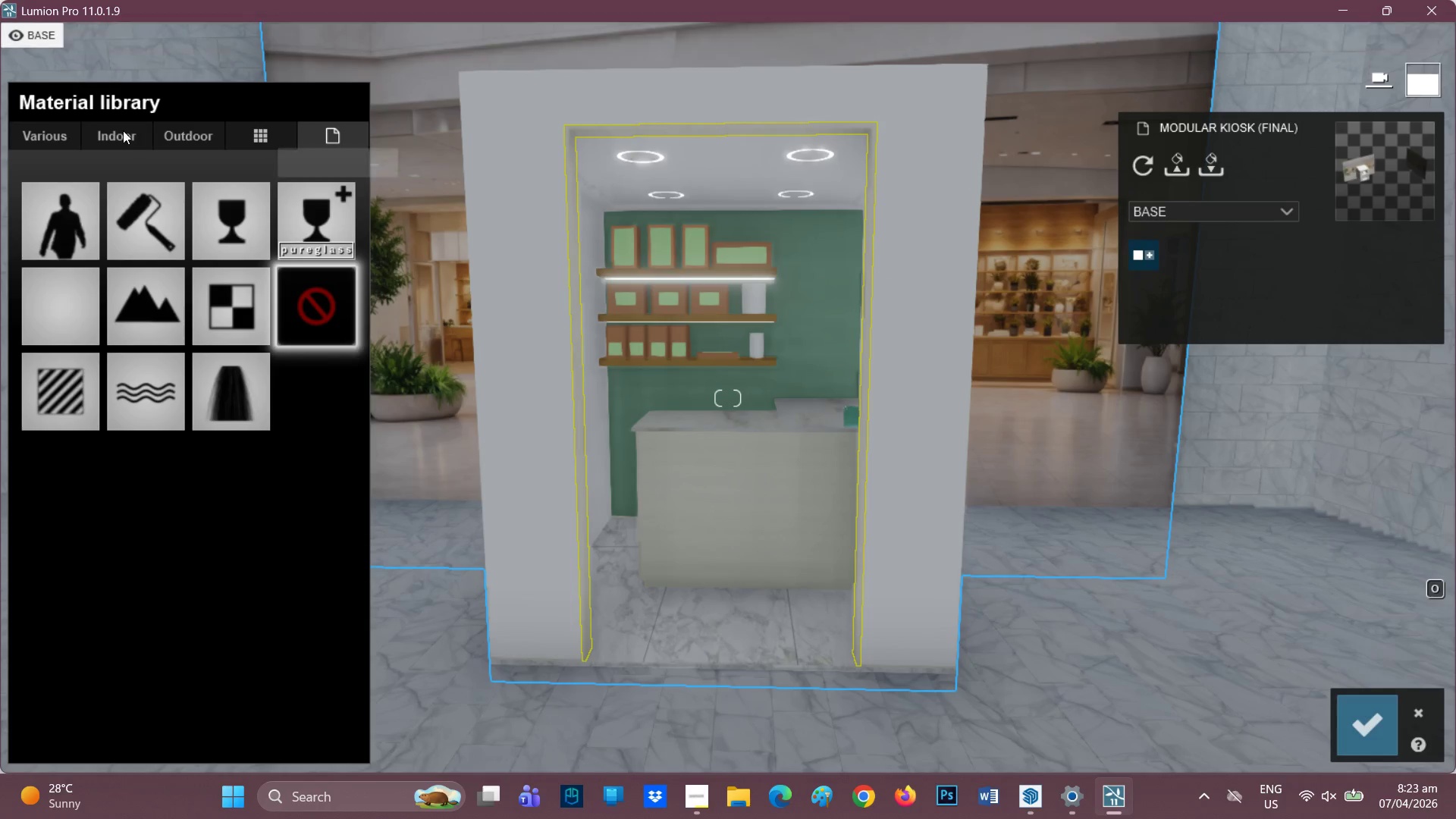 
left_click([127, 137])
 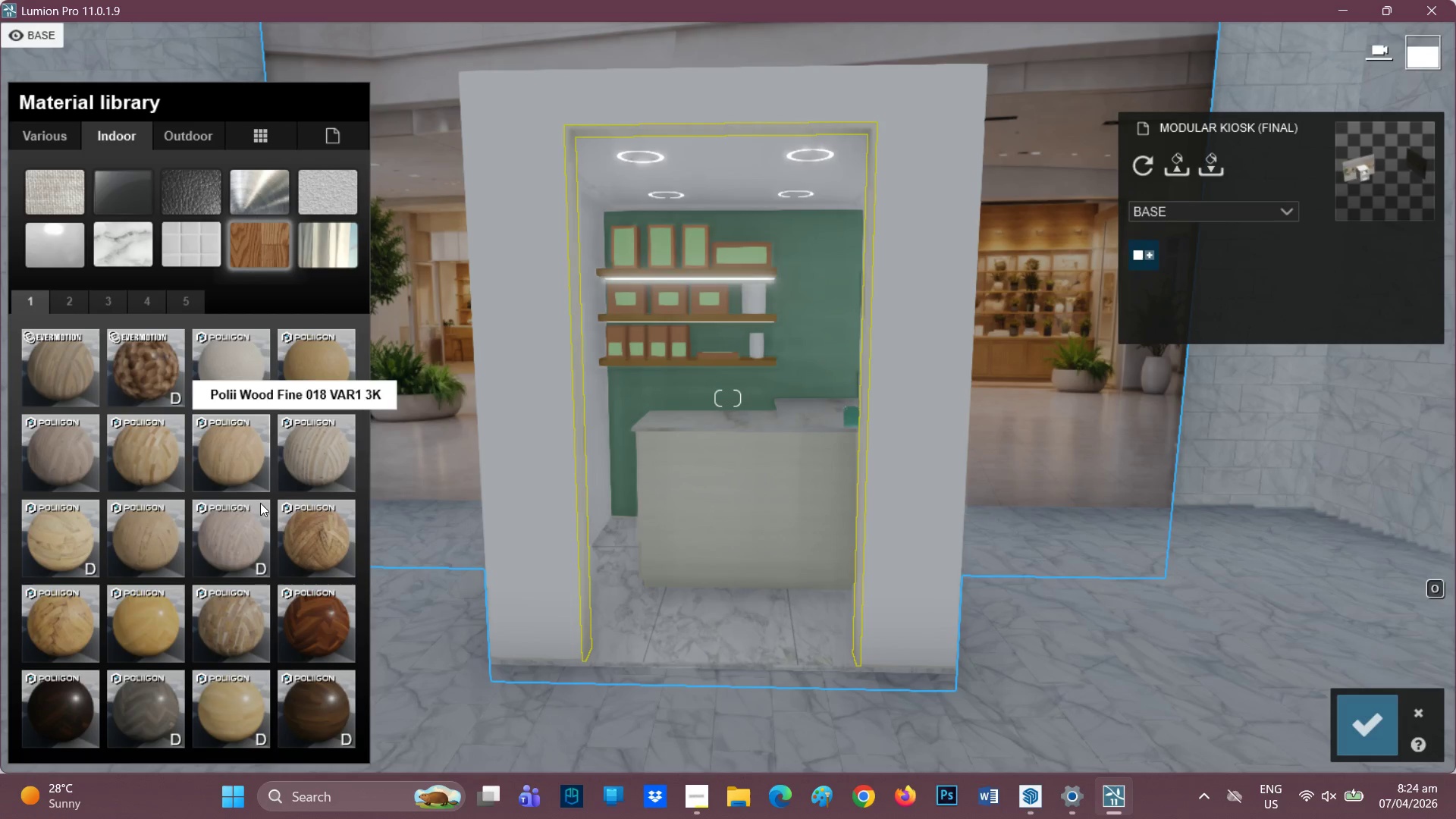 
left_click([211, 361])
 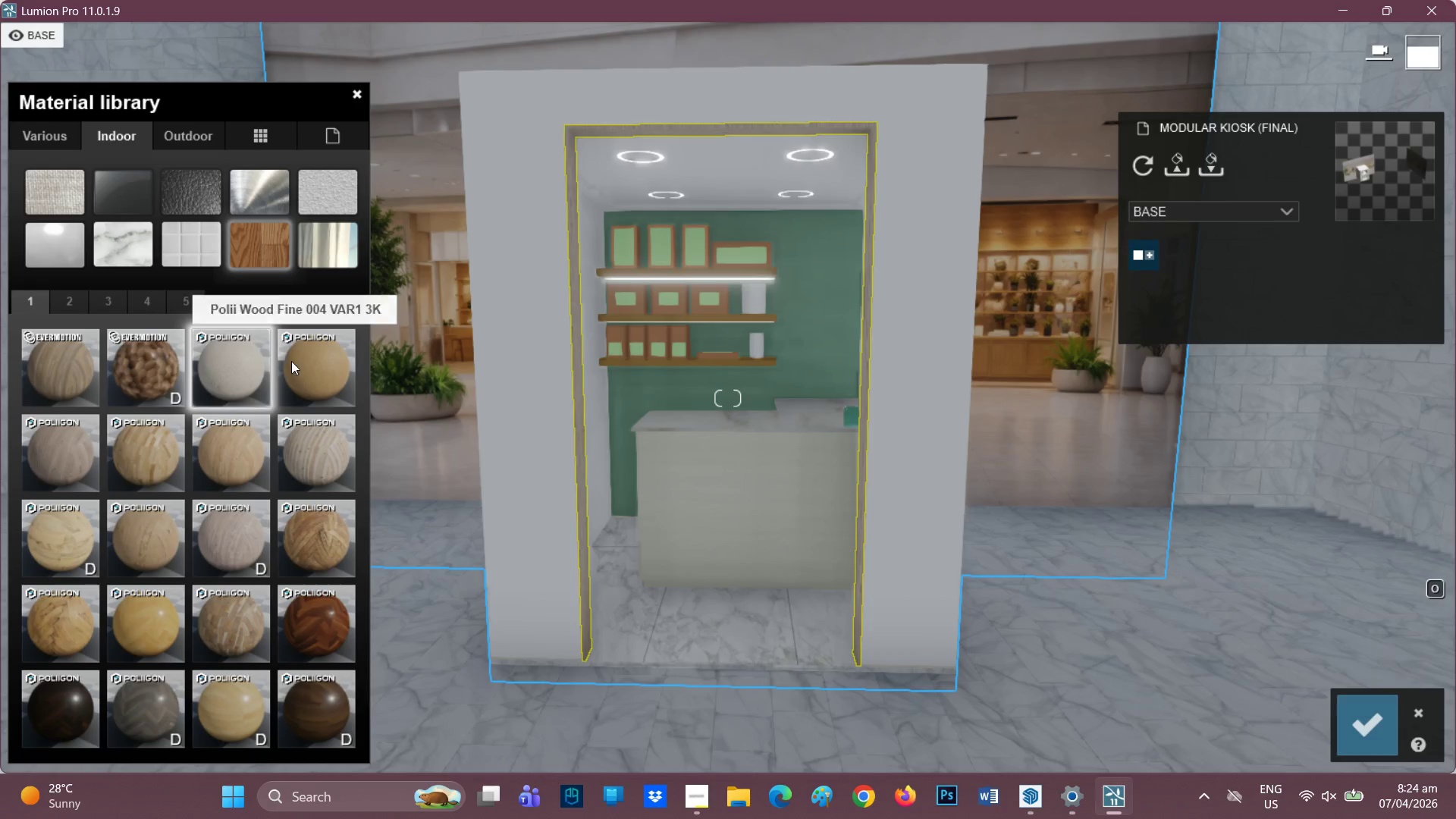 
left_click([322, 365])
 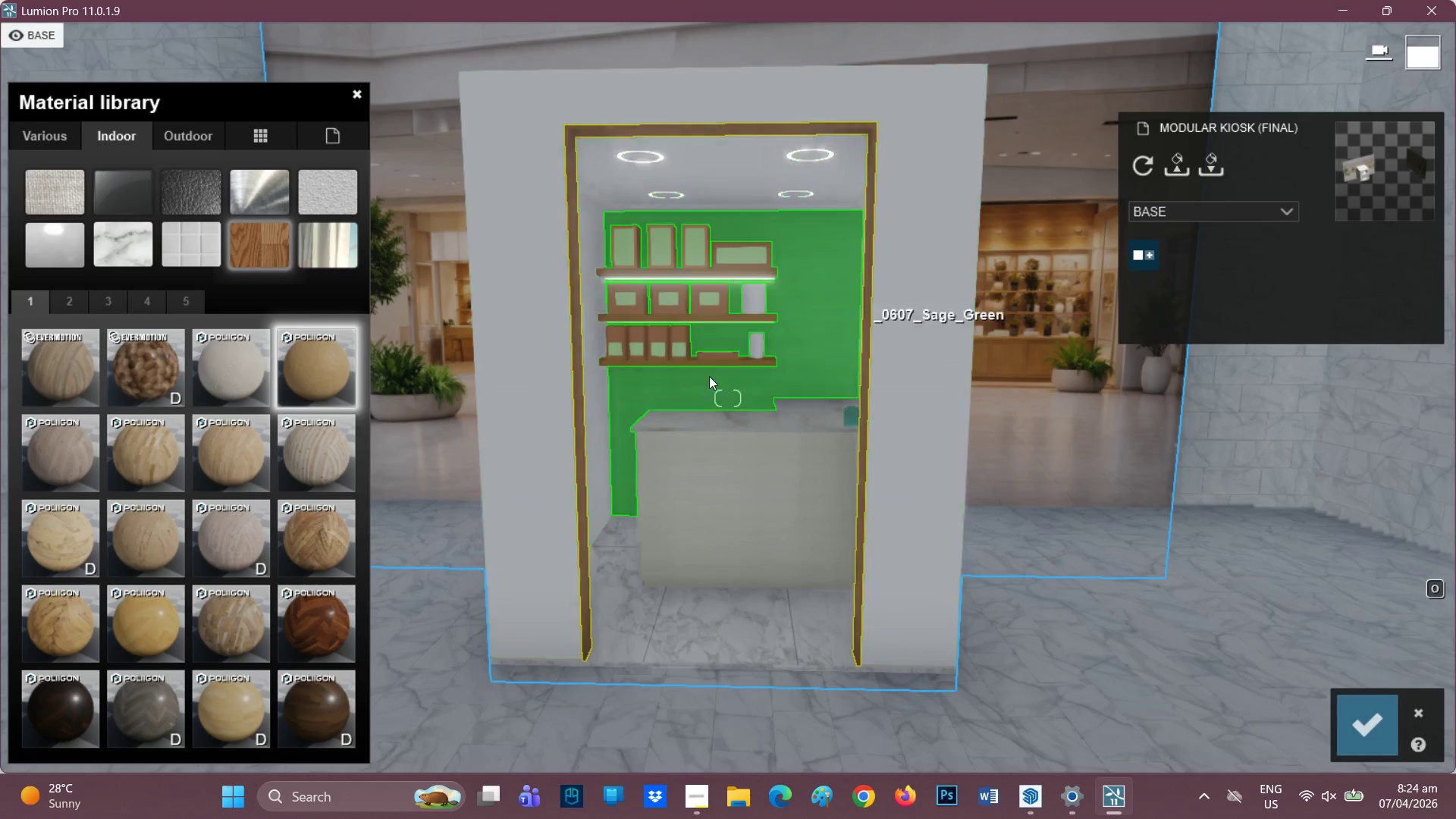 
scroll: coordinate [1008, 295], scroll_direction: down, amount: 2.0
 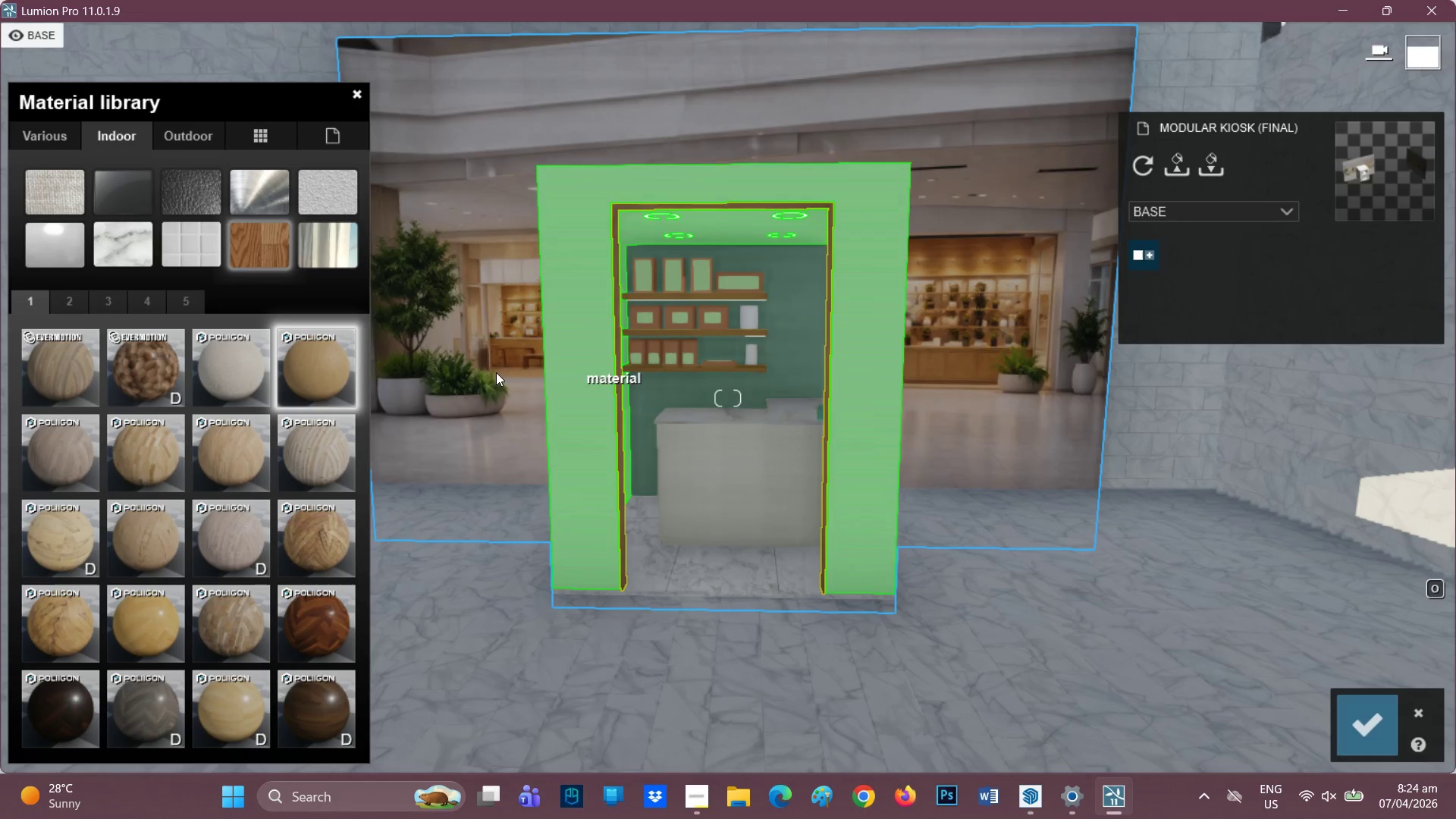 
scroll: coordinate [614, 626], scroll_direction: up, amount: 1.0
 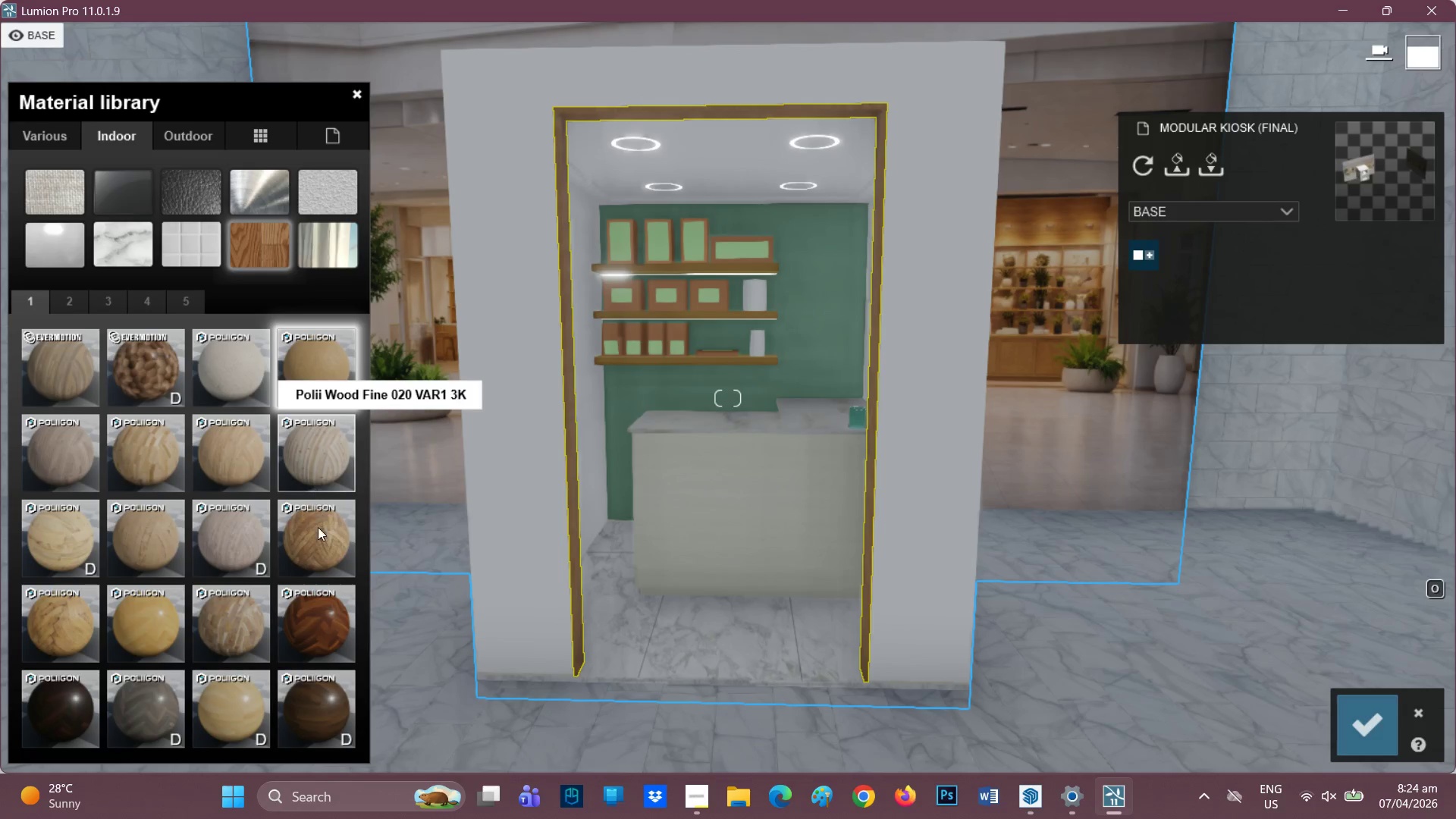 
double_click([319, 369])
 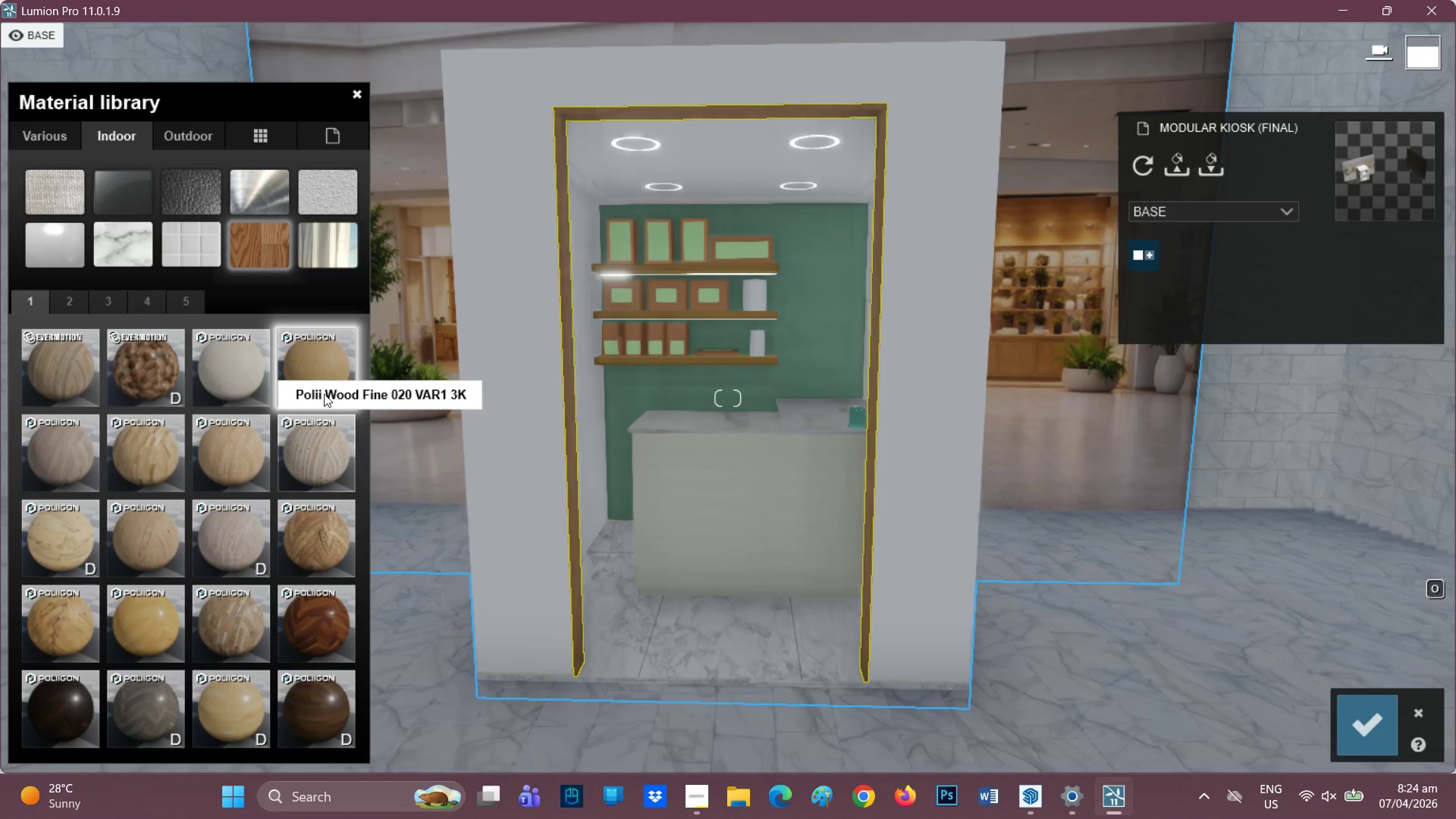 
double_click([315, 388])
 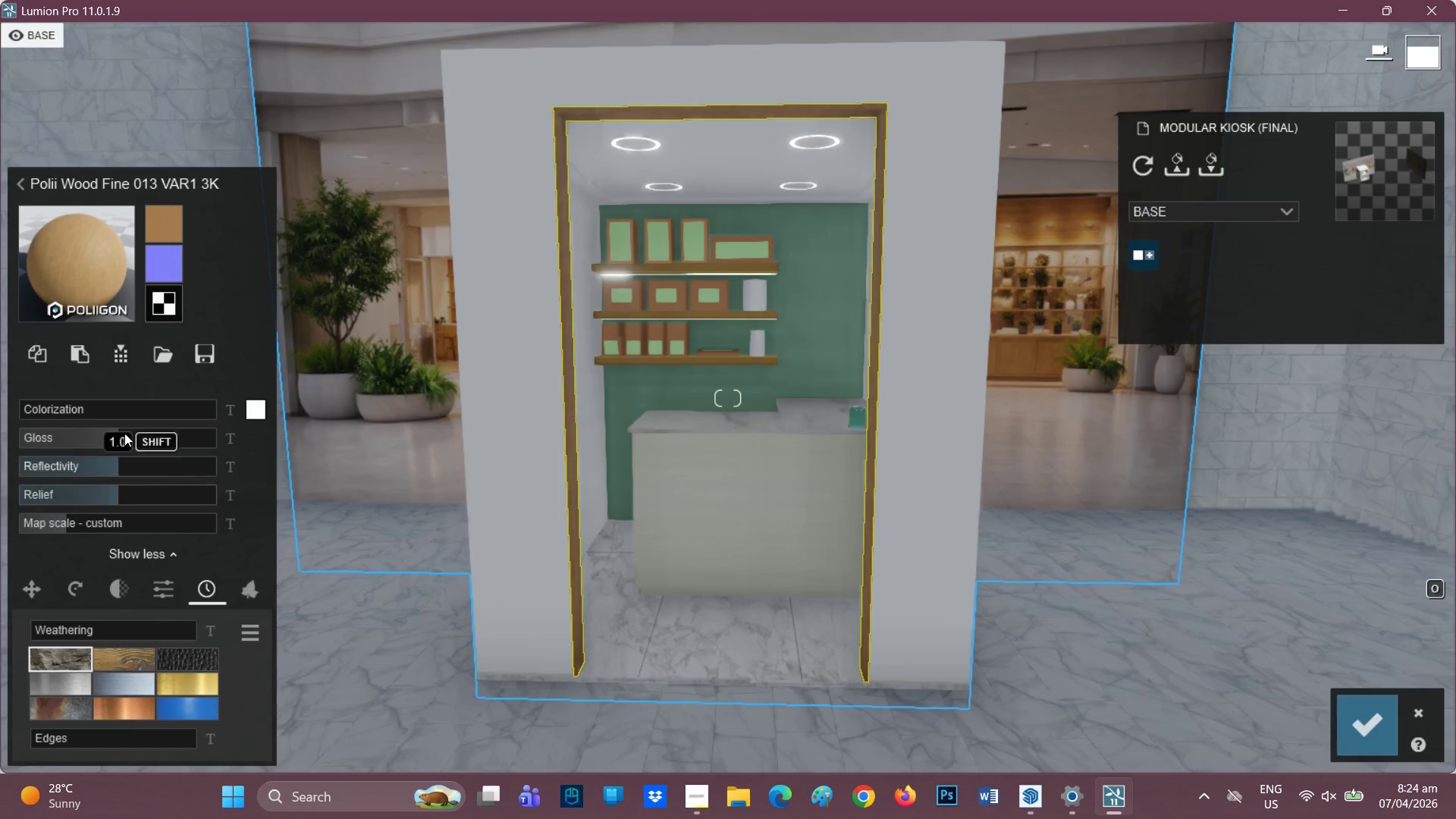 
left_click_drag(start_coordinate=[67, 410], to_coordinate=[155, 402])
 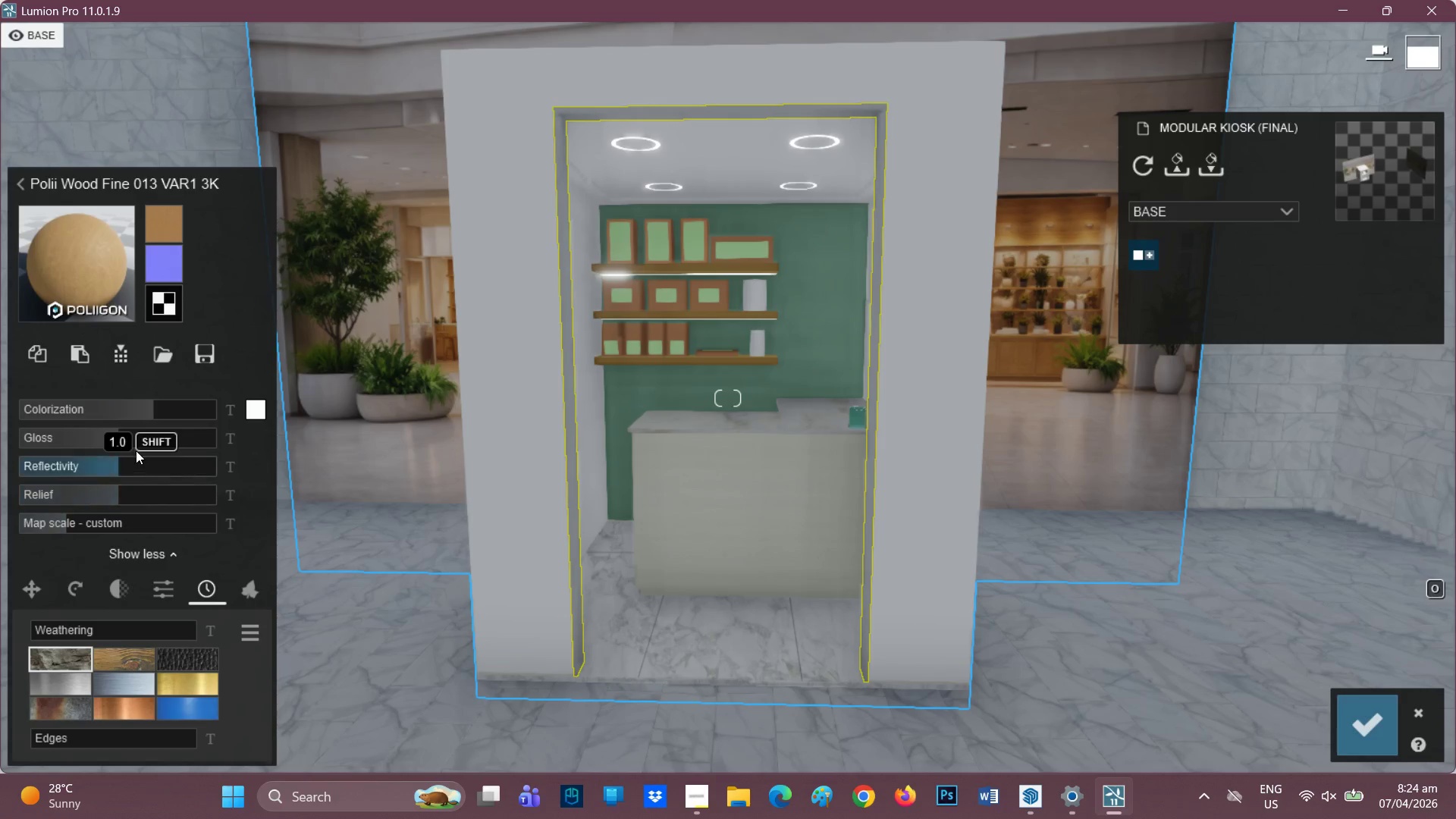 
left_click_drag(start_coordinate=[107, 431], to_coordinate=[20, 424])
 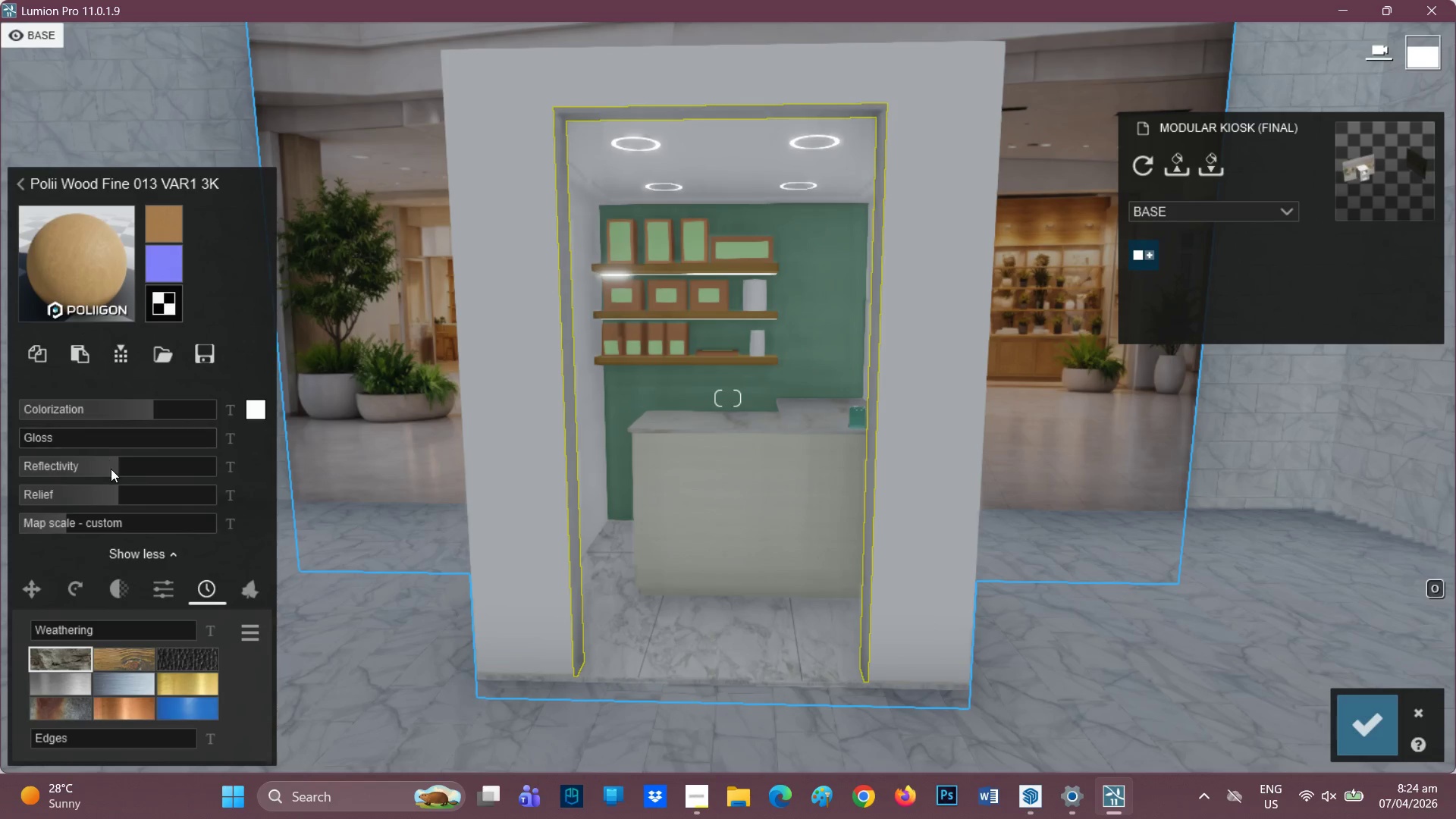 
left_click_drag(start_coordinate=[113, 474], to_coordinate=[3, 460])
 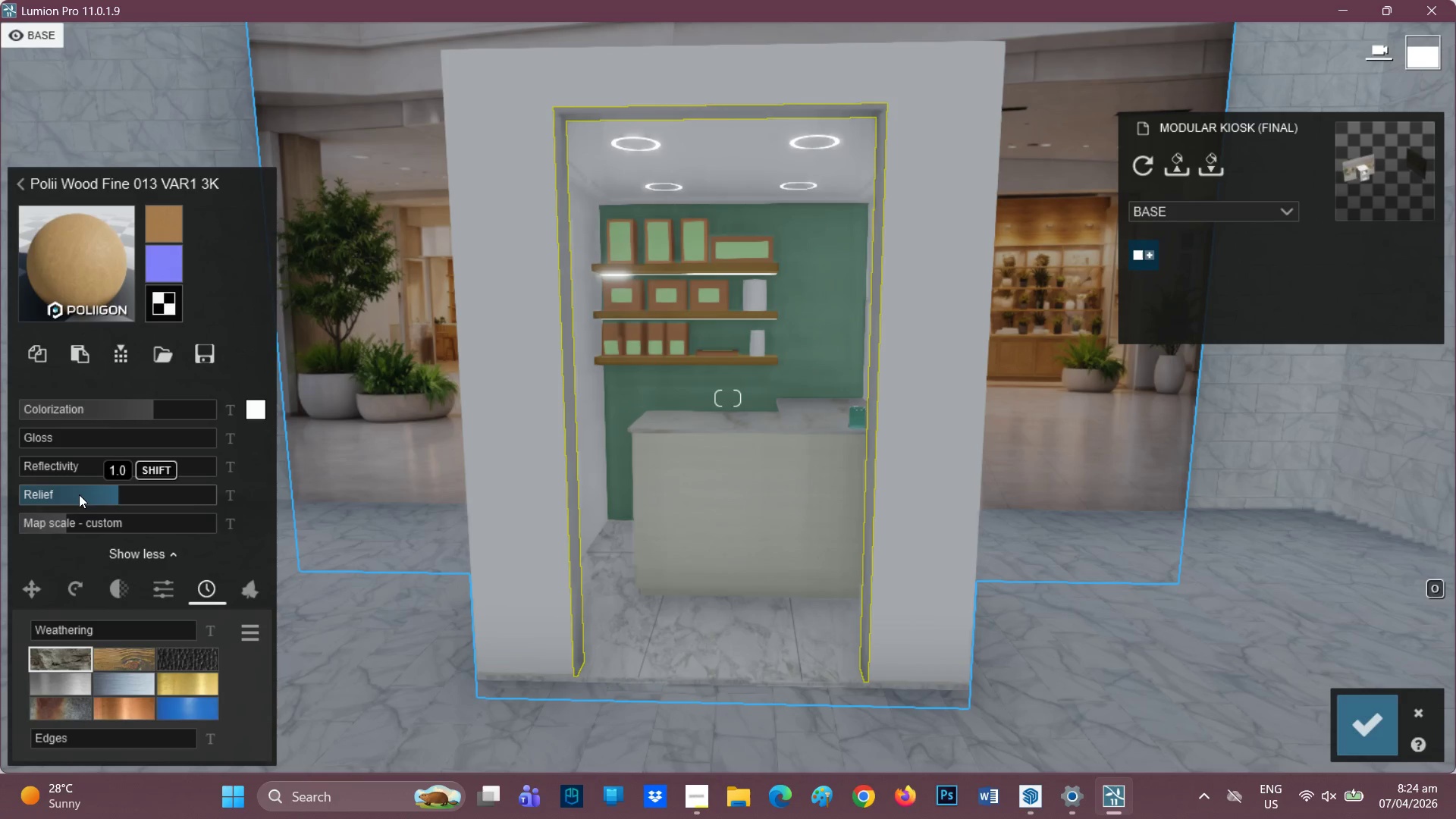 
left_click_drag(start_coordinate=[92, 494], to_coordinate=[203, 483])
 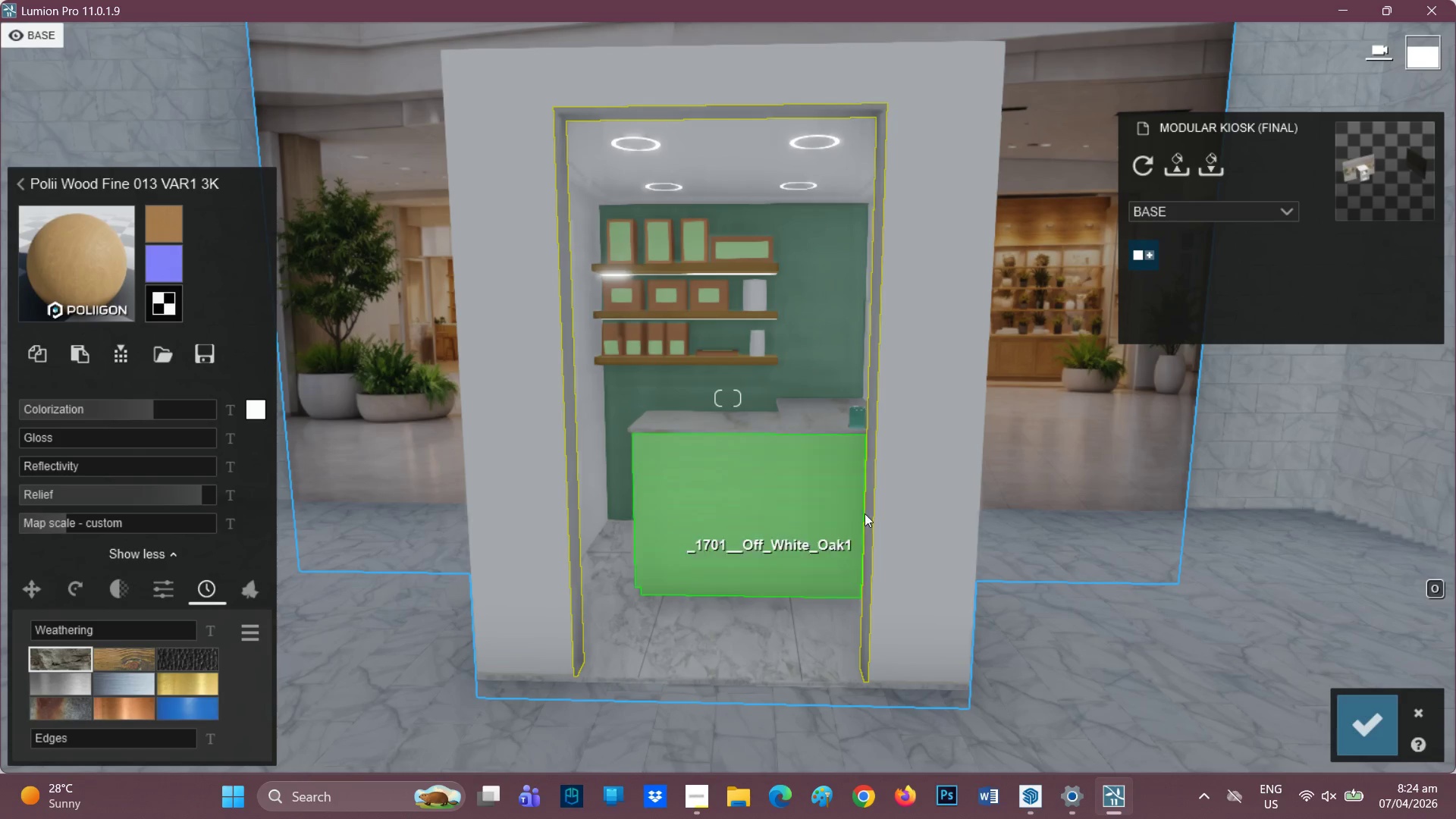 
scroll: coordinate [748, 303], scroll_direction: up, amount: 2.0
 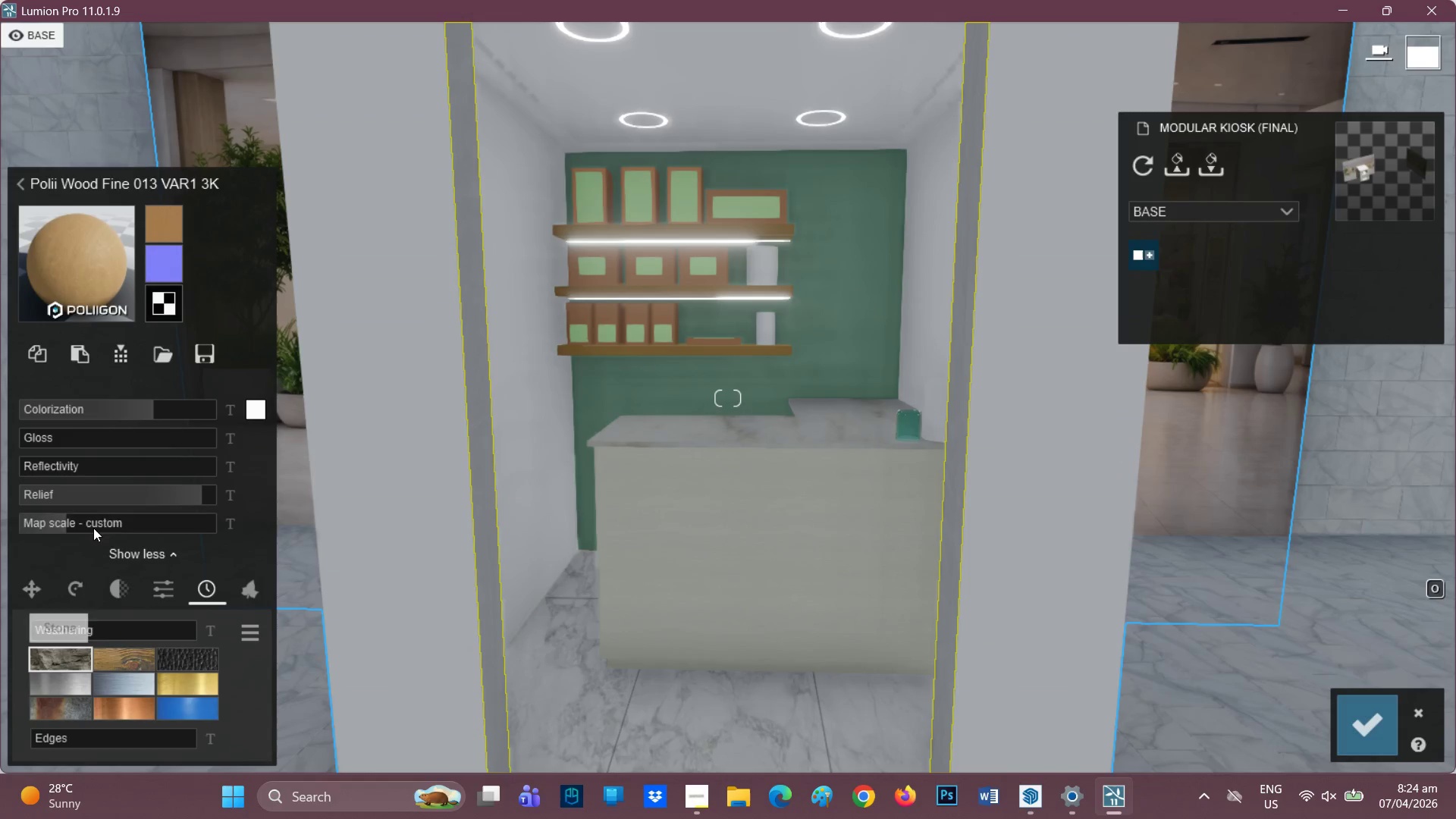 
left_click_drag(start_coordinate=[78, 519], to_coordinate=[91, 517])
 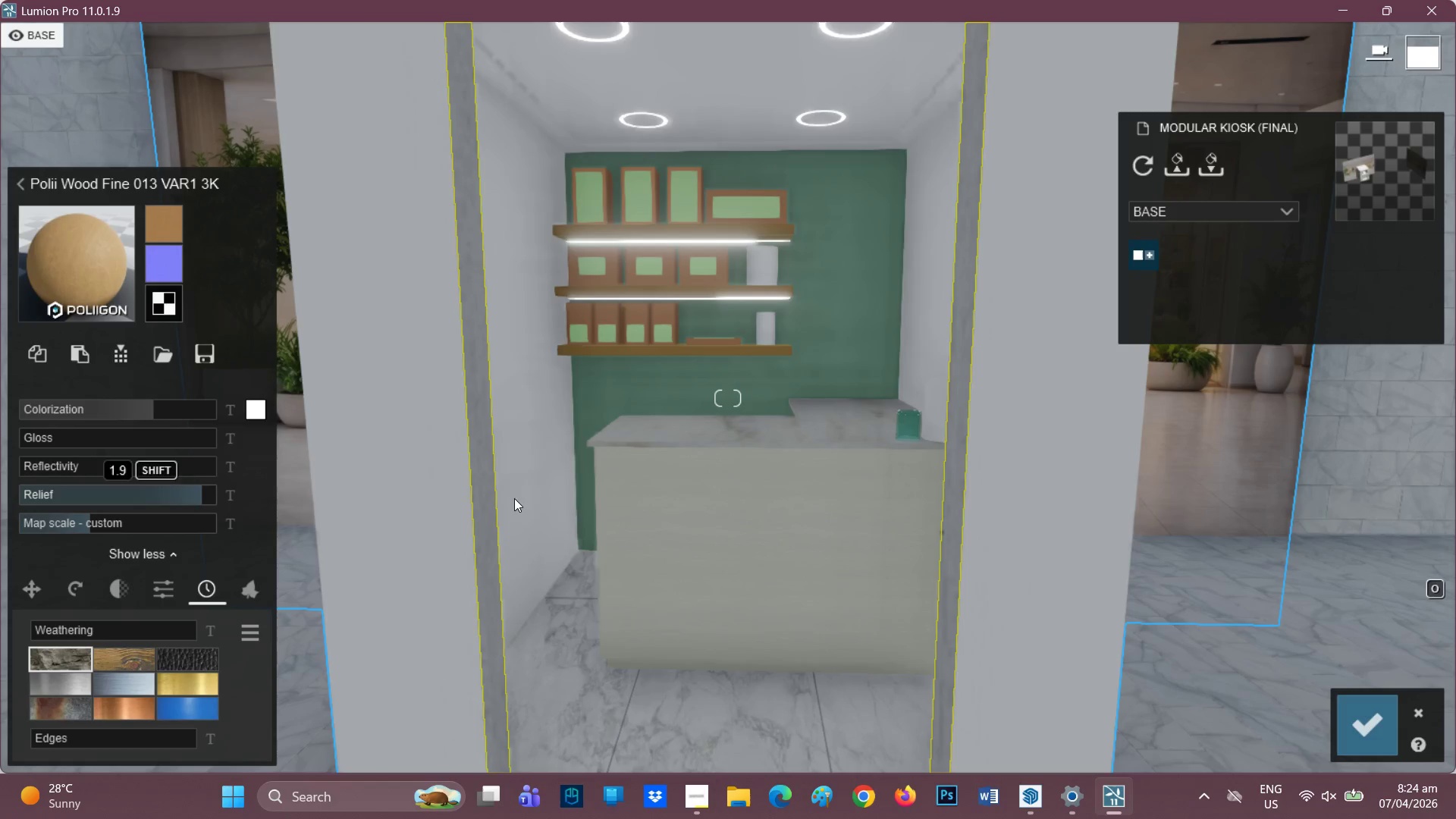 
scroll: coordinate [765, 463], scroll_direction: down, amount: 4.0
 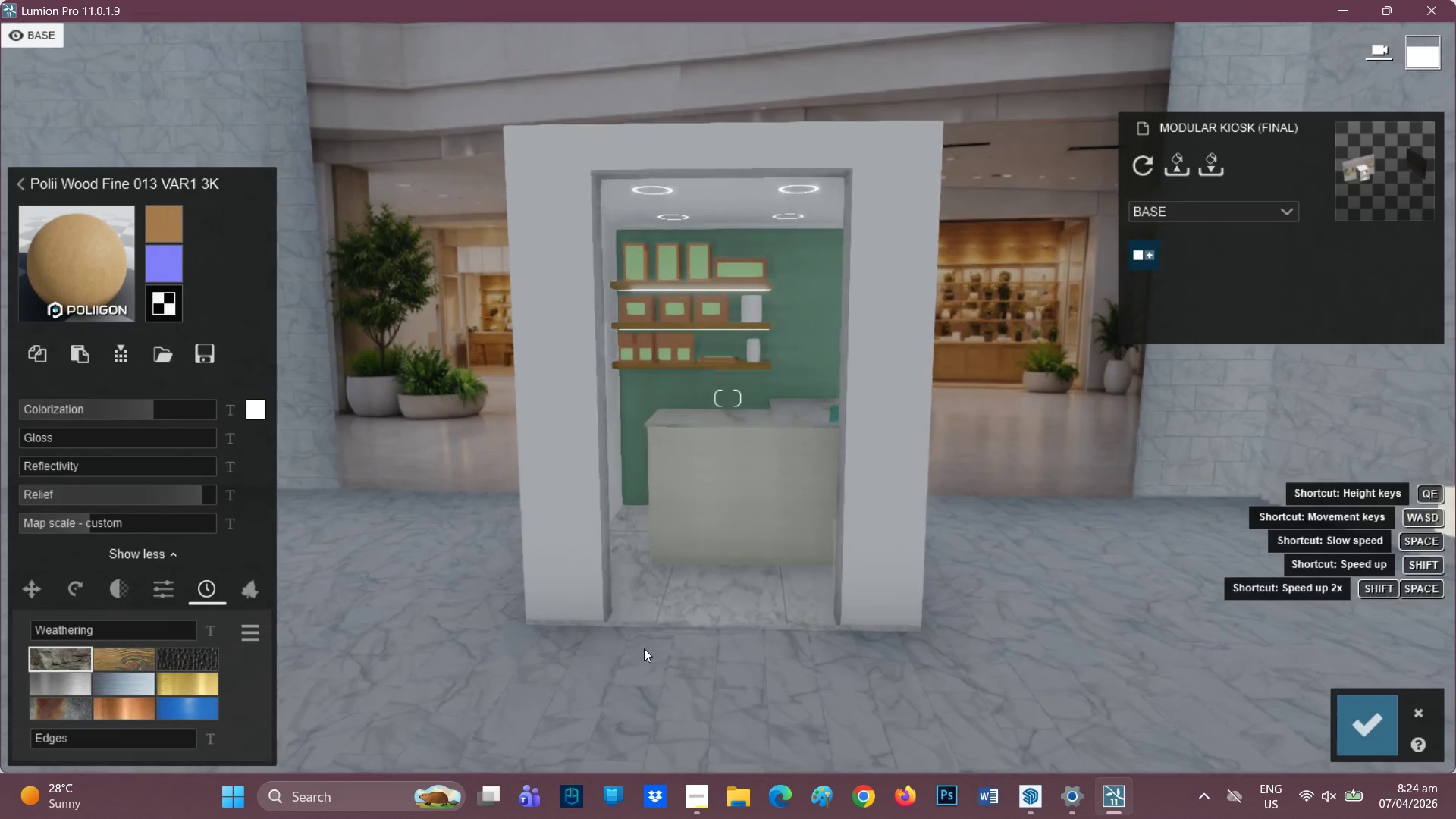 
key(Q)
 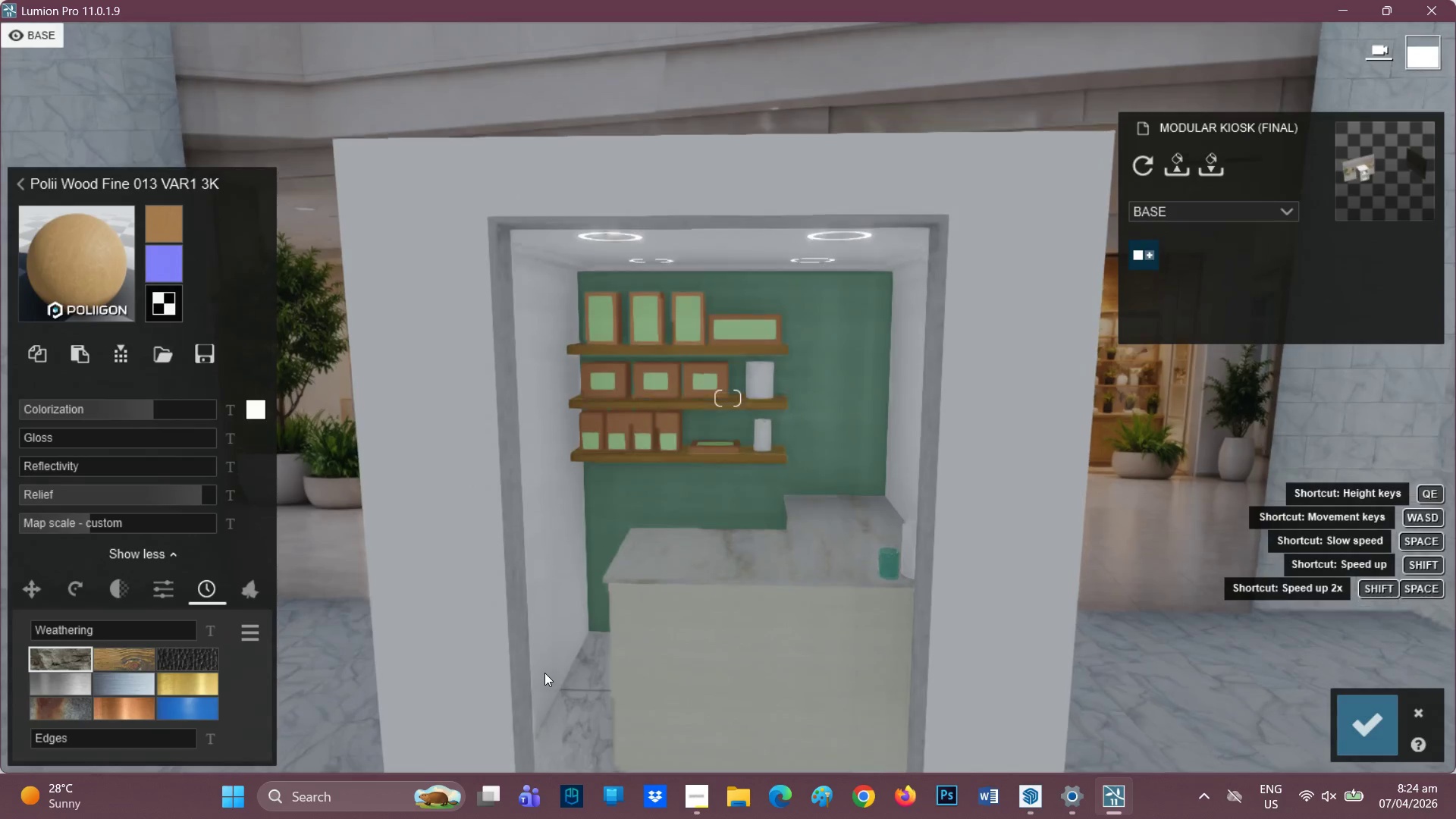 
scroll: coordinate [547, 673], scroll_direction: up, amount: 3.0
 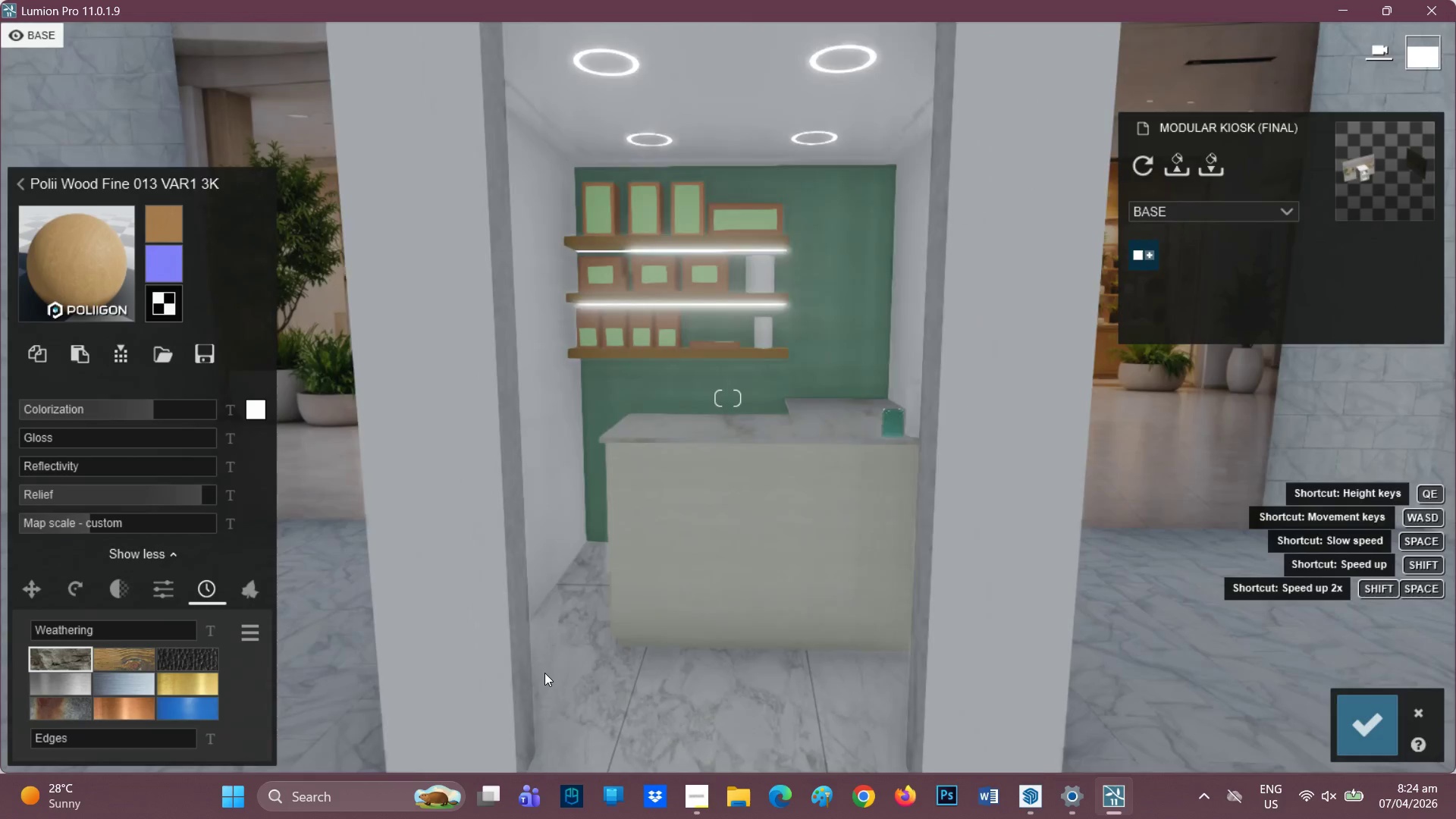 
type(ee)
 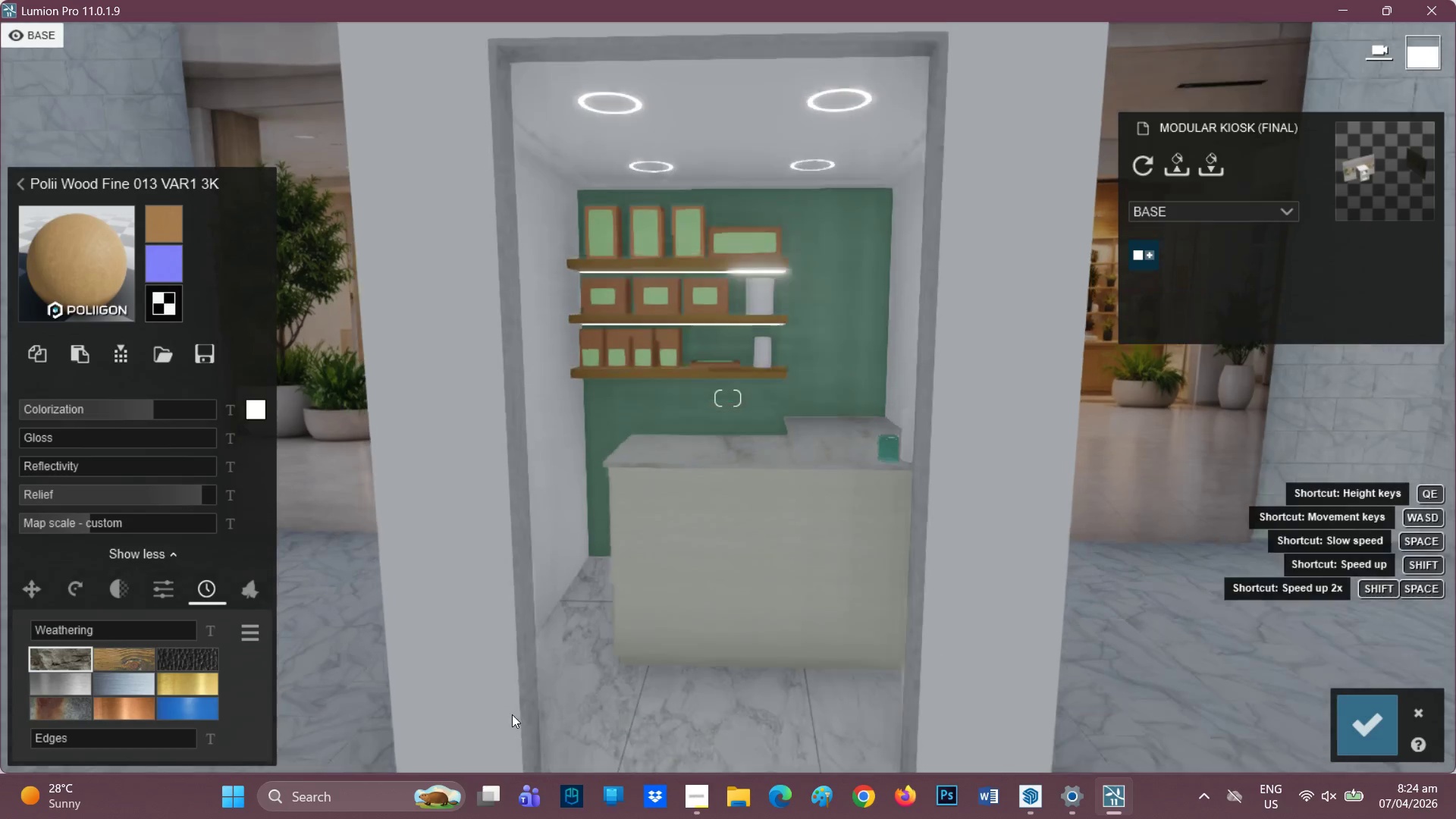 
type(ee)
 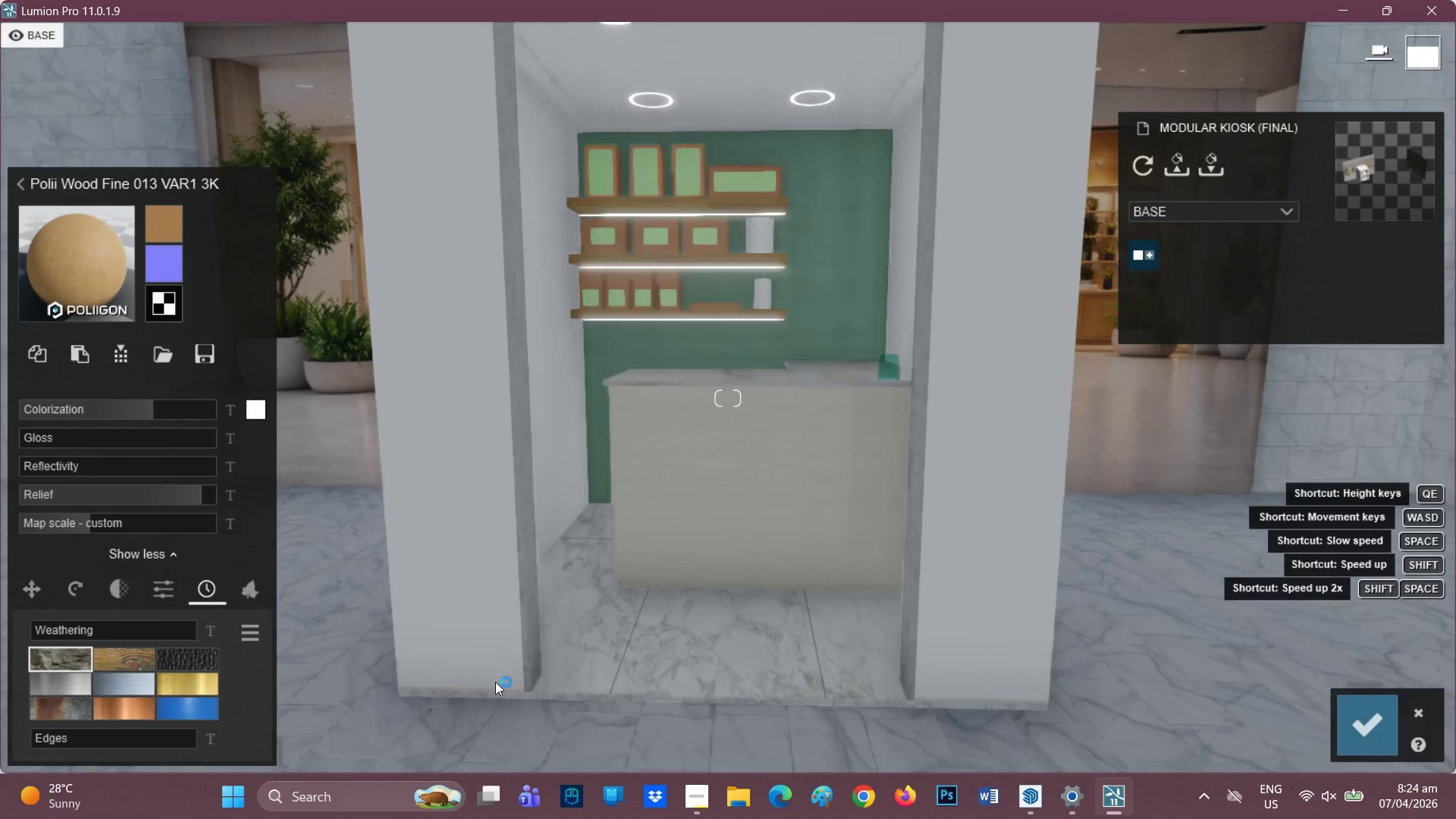 
scroll: coordinate [510, 568], scroll_direction: up, amount: 1.0
 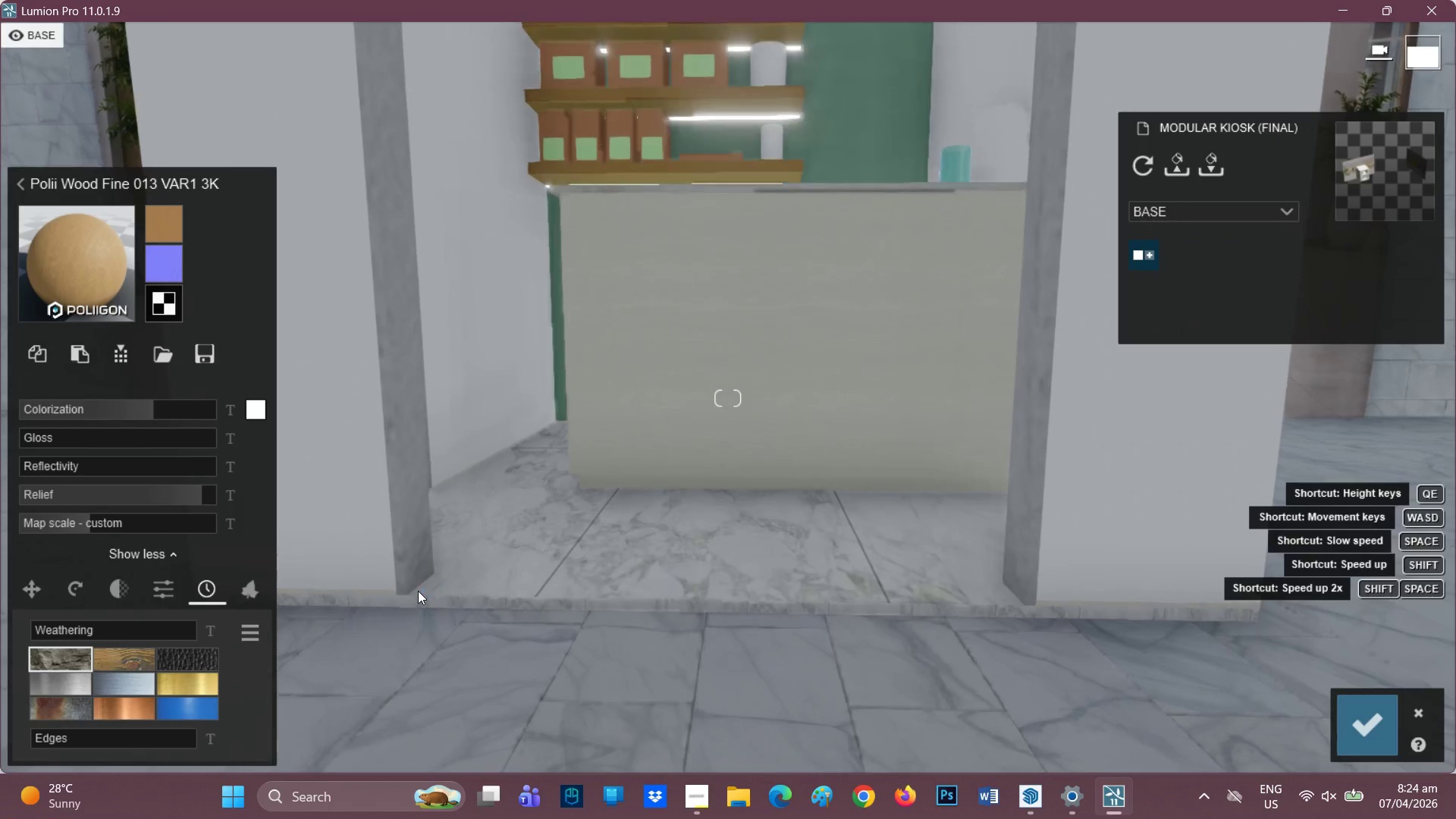 
type(qe)
 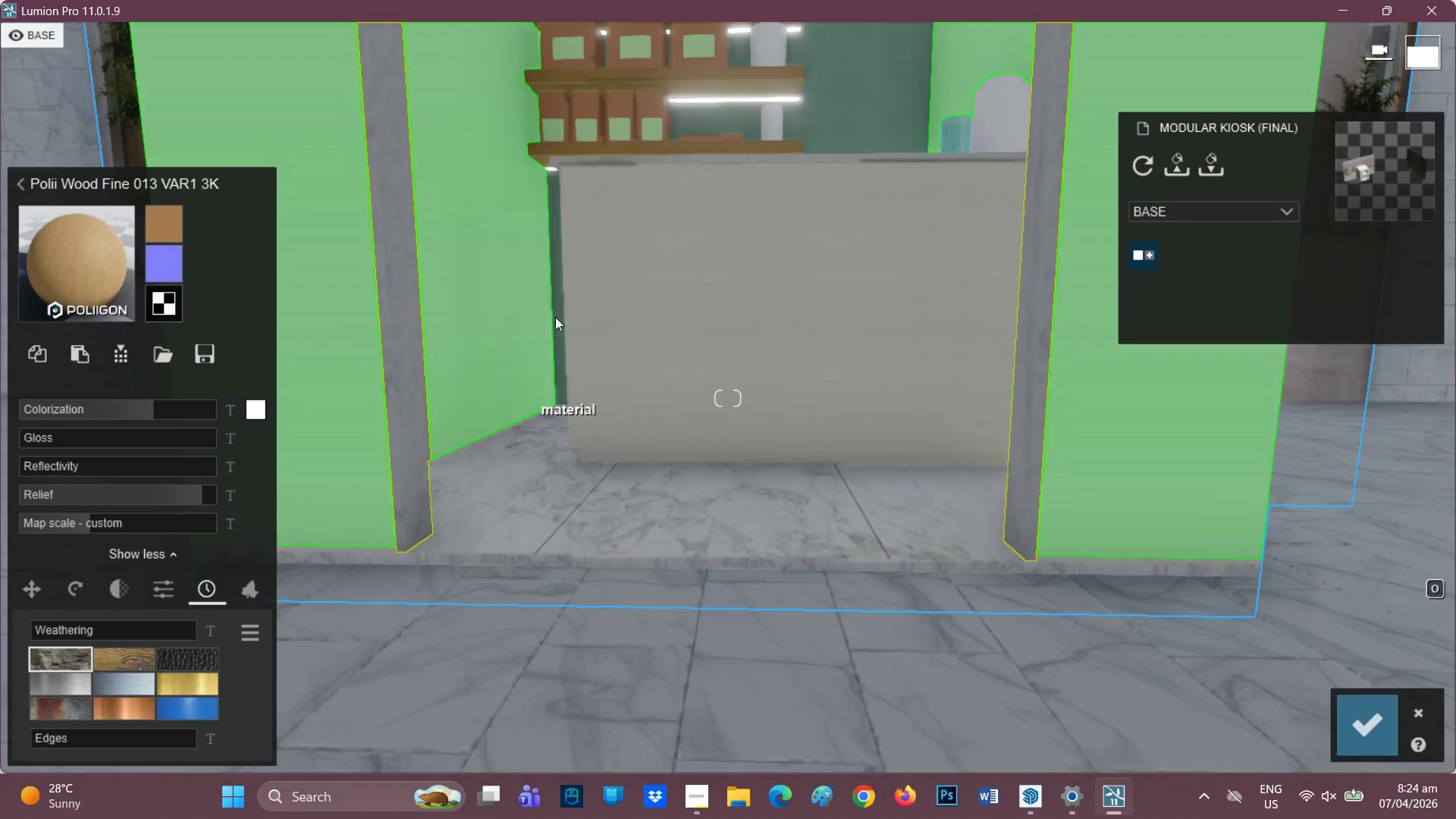 
scroll: coordinate [457, 521], scroll_direction: none, amount: 0.0
 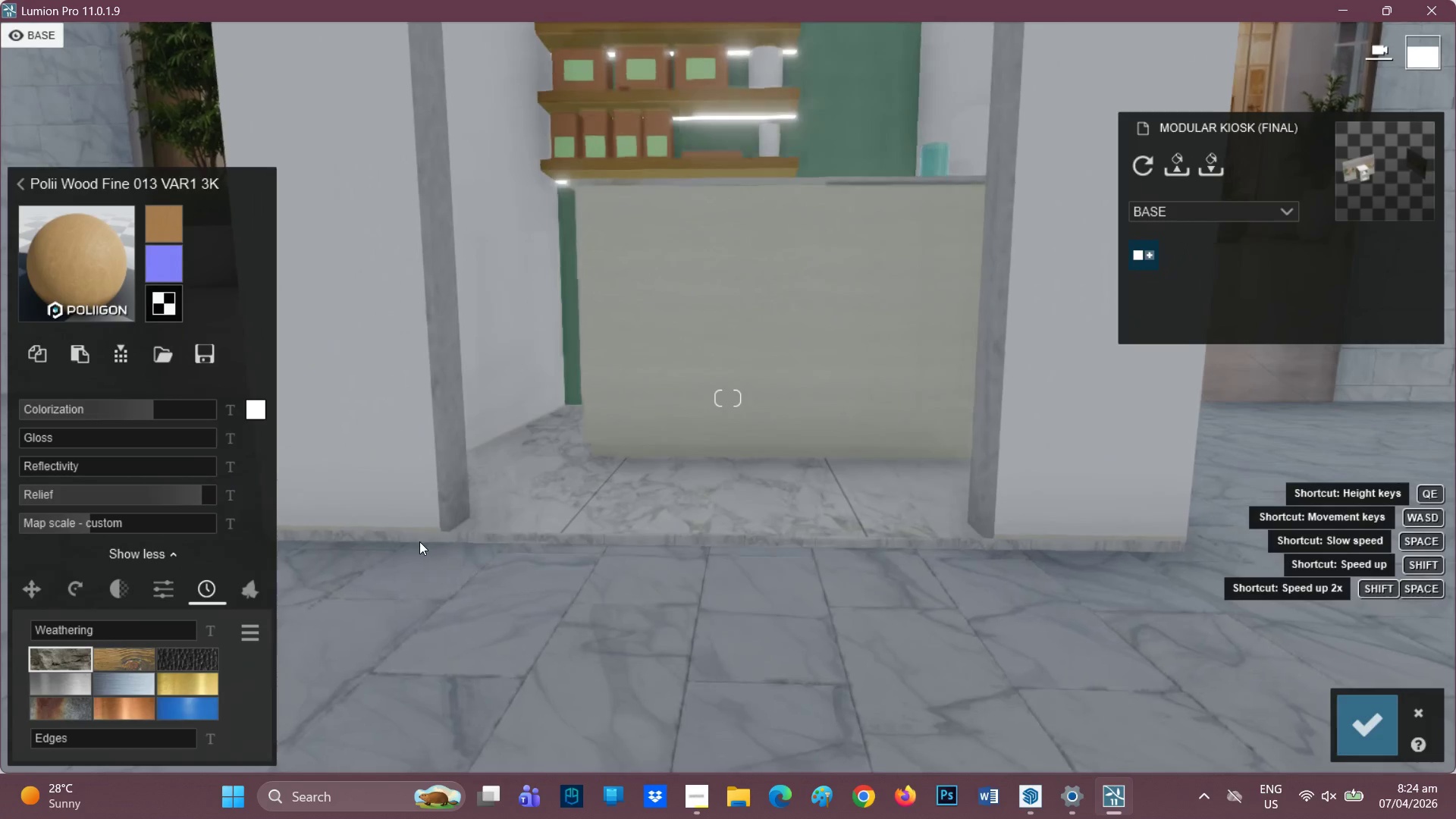 
scroll: coordinate [1067, 592], scroll_direction: up, amount: 2.0
 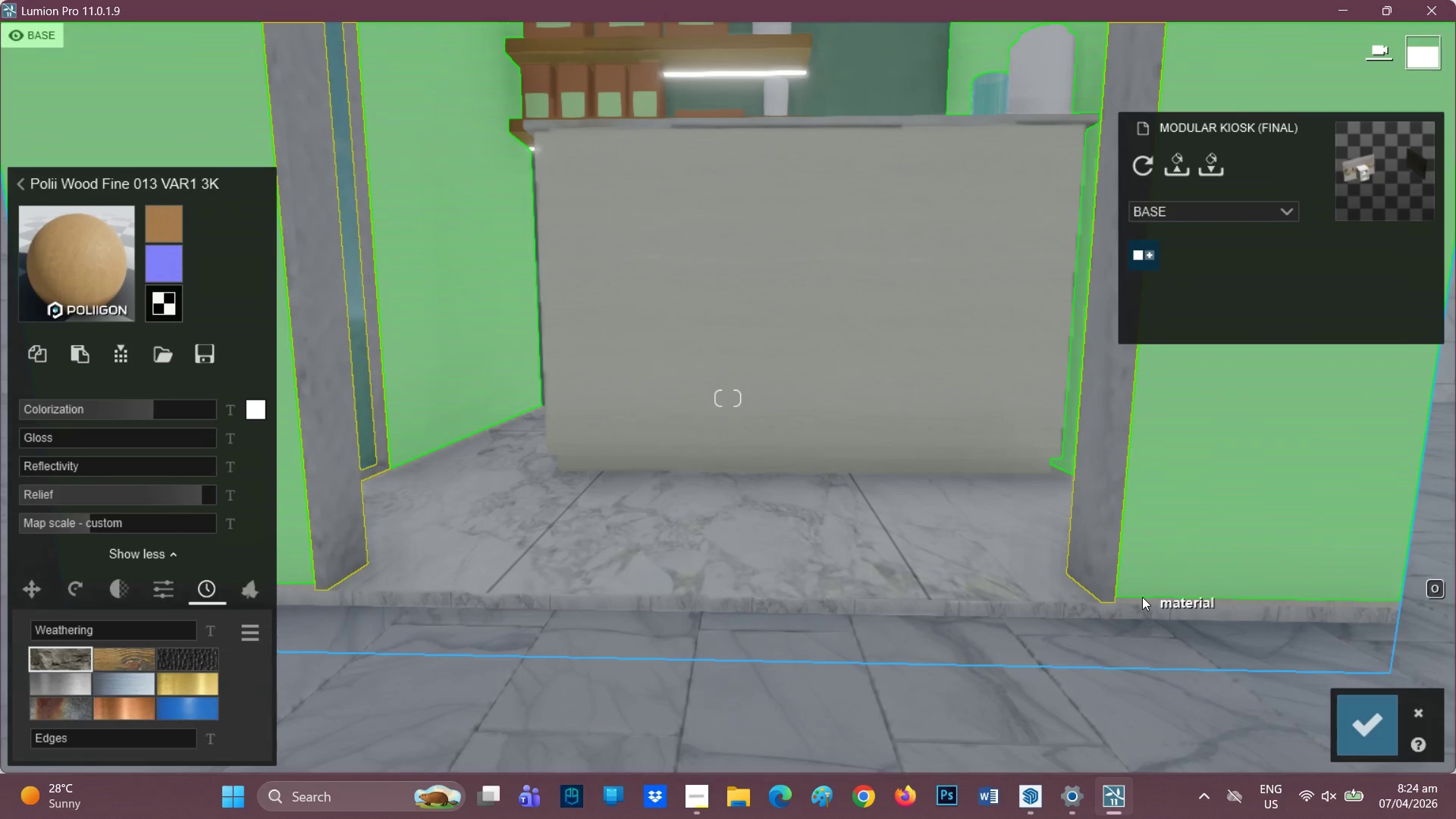 
left_click([1143, 598])
 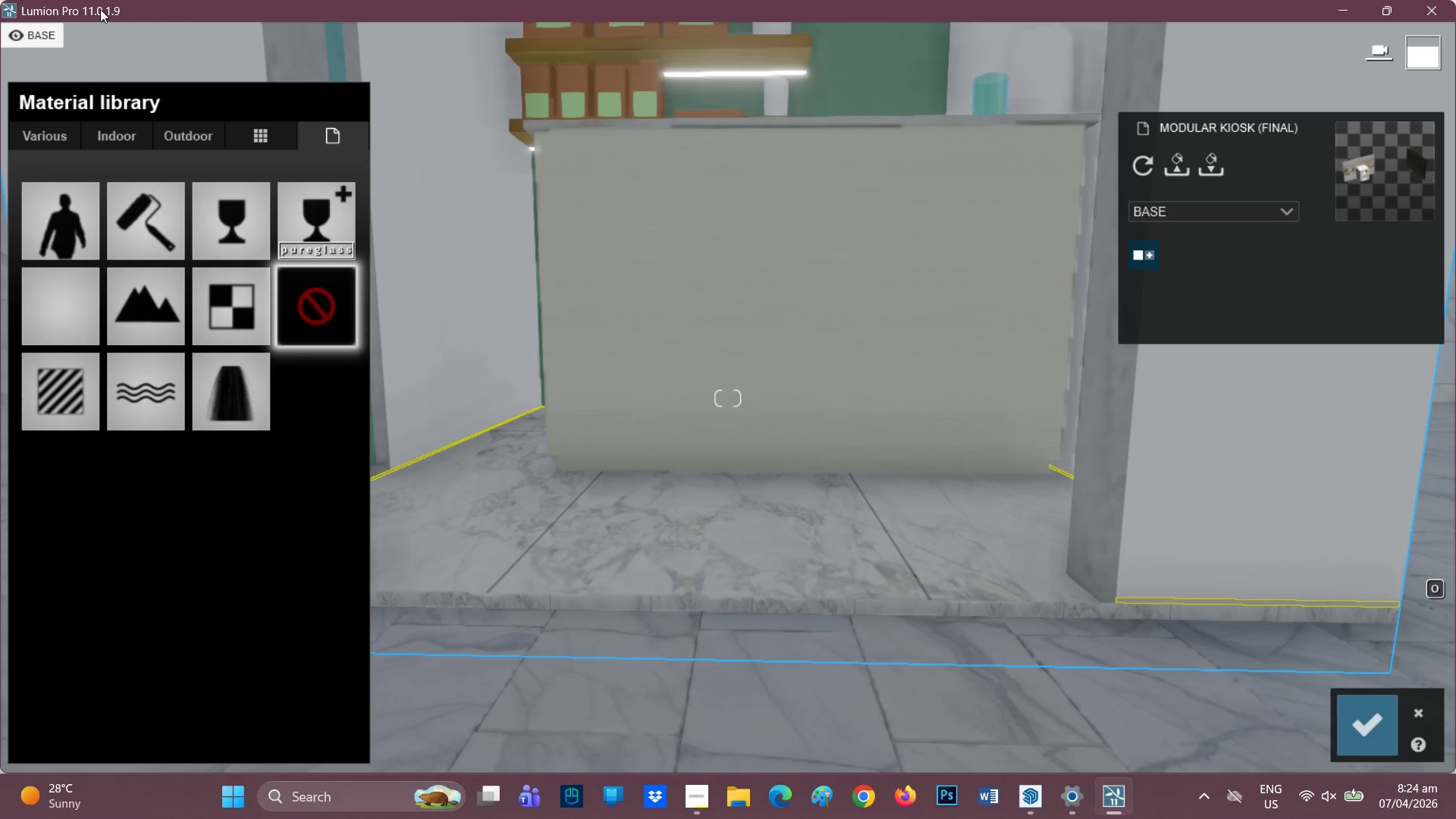 
left_click([196, 137])
 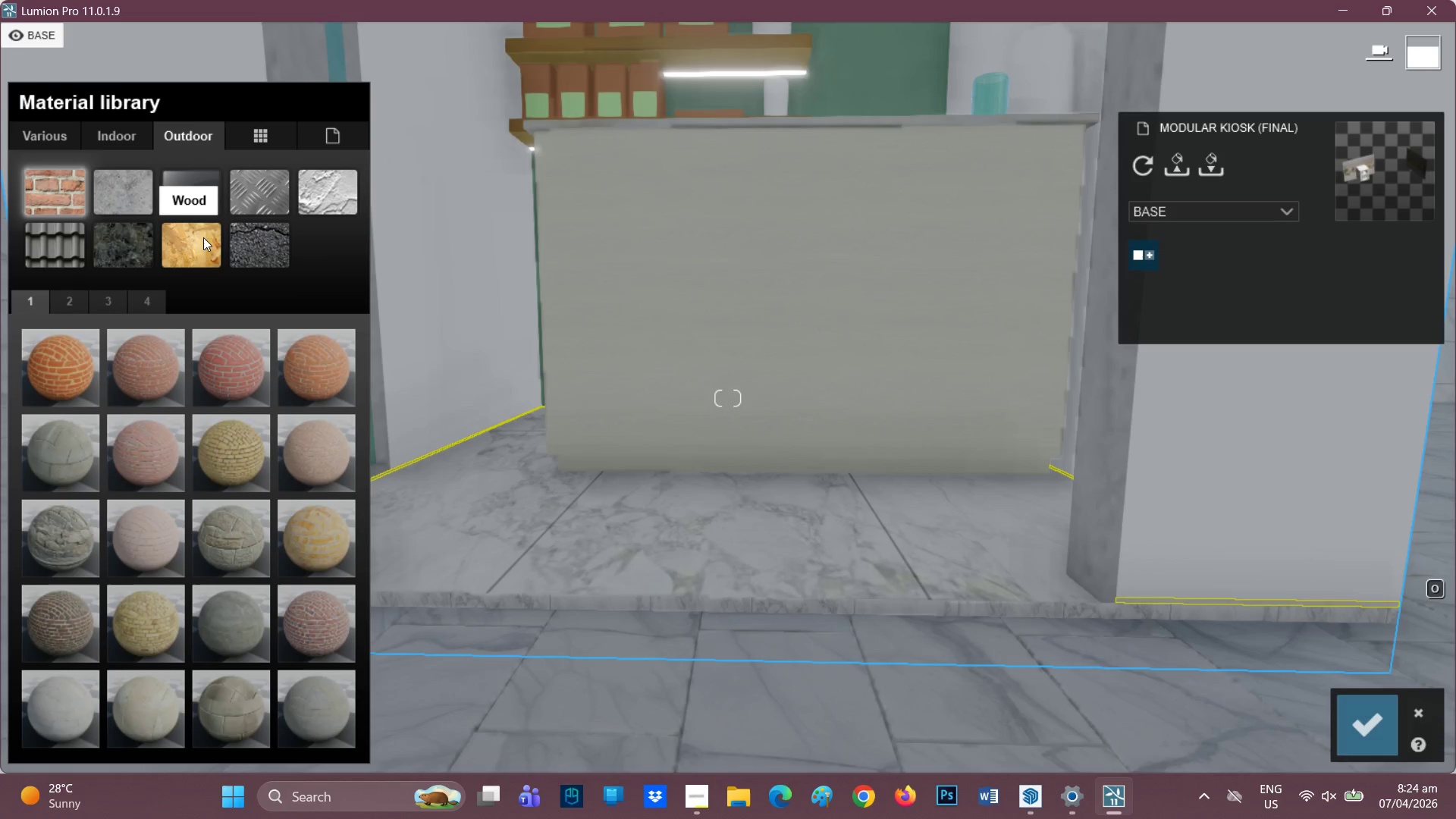 
left_click([136, 129])
 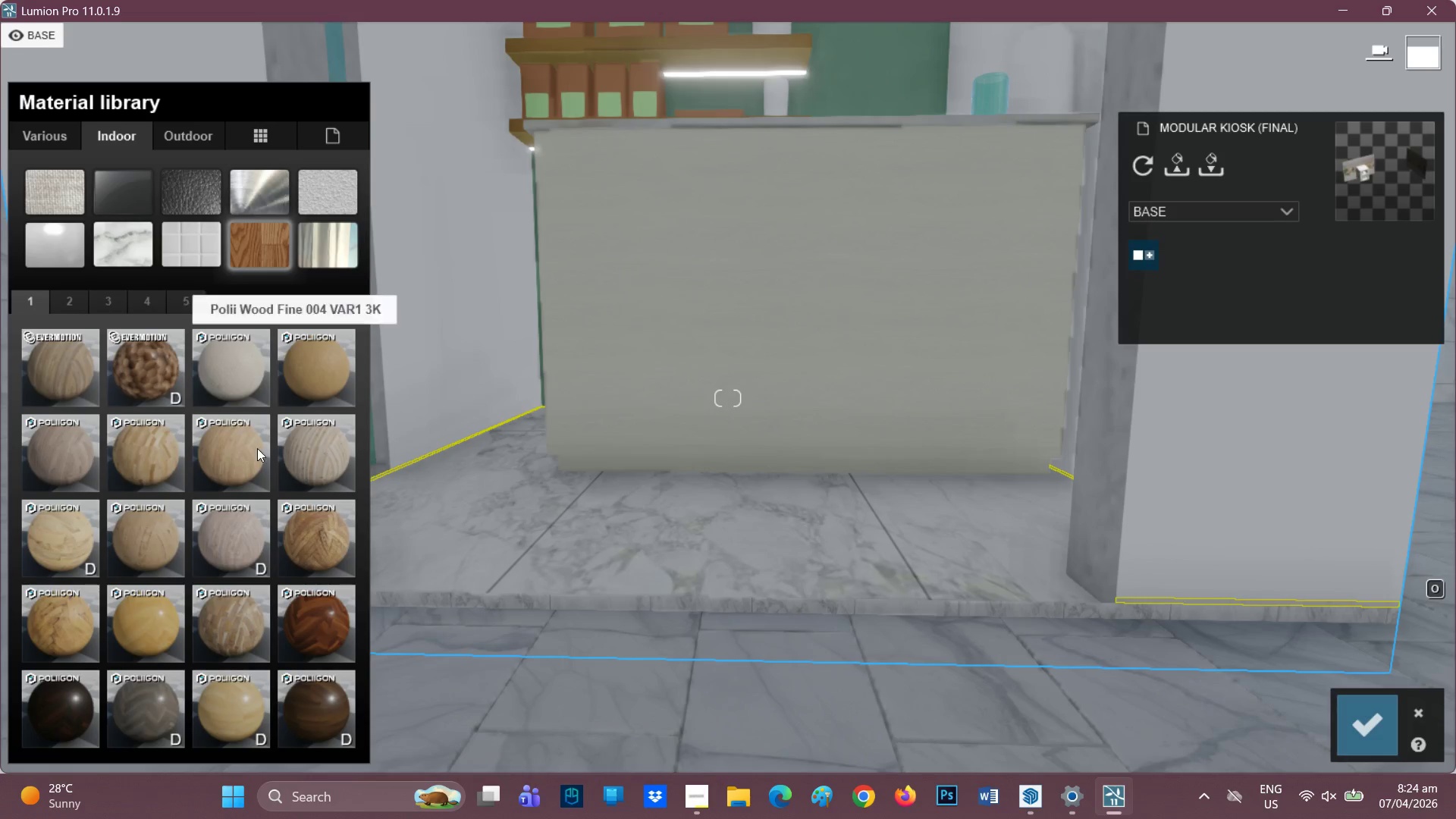 
left_click([306, 360])
 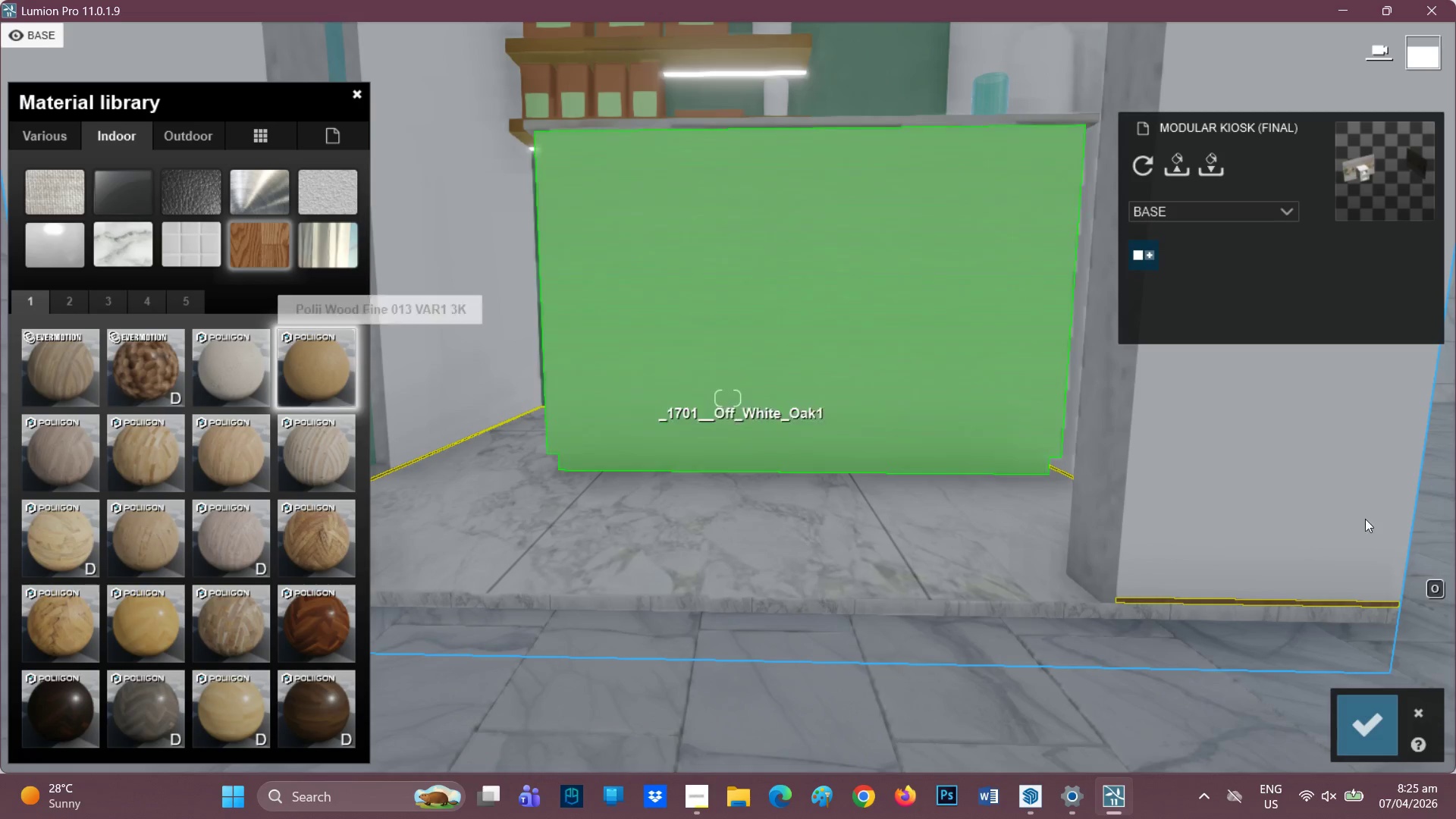 
scroll: coordinate [831, 377], scroll_direction: down, amount: 7.0
 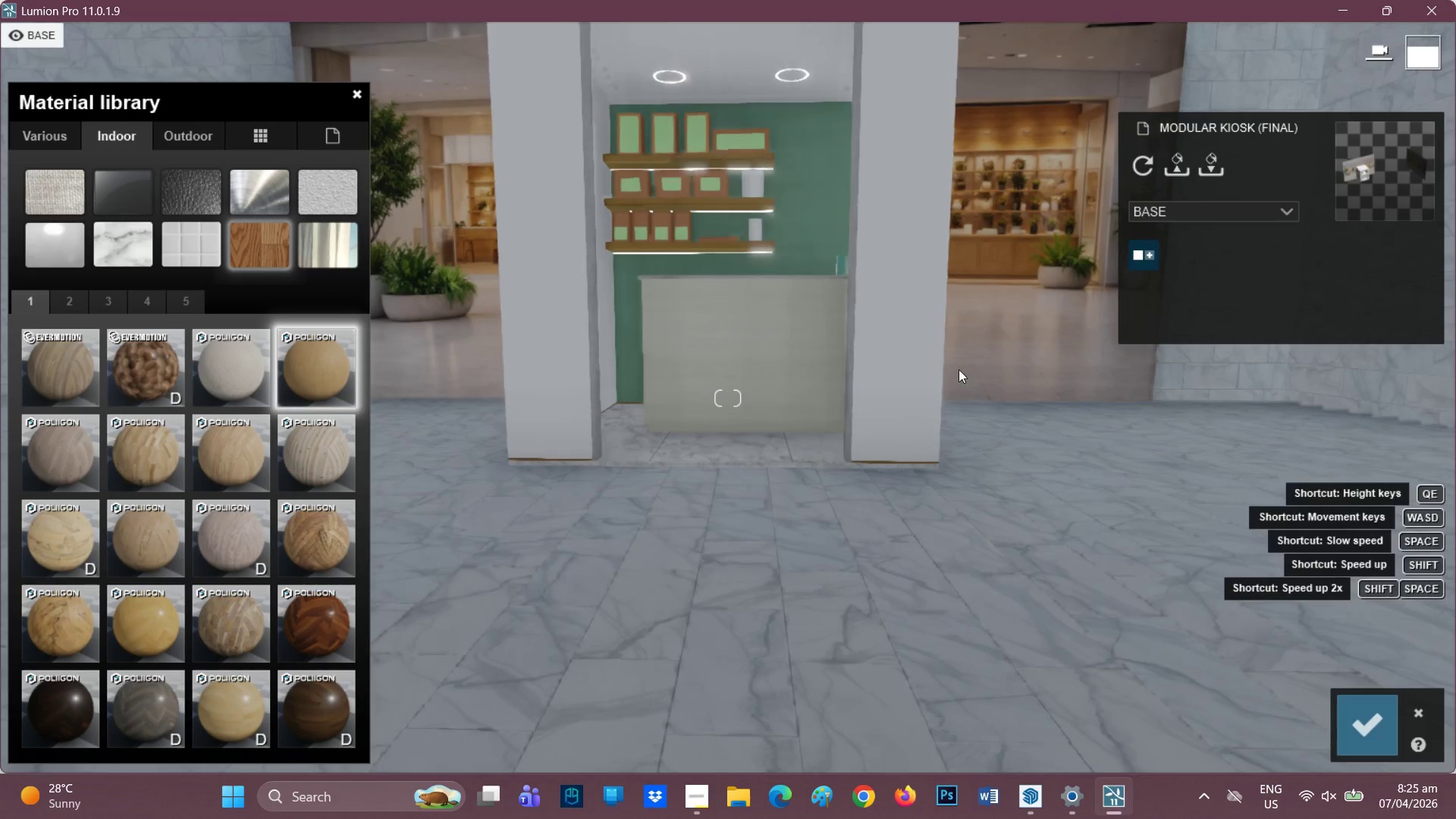 
scroll: coordinate [896, 422], scroll_direction: none, amount: 0.0
 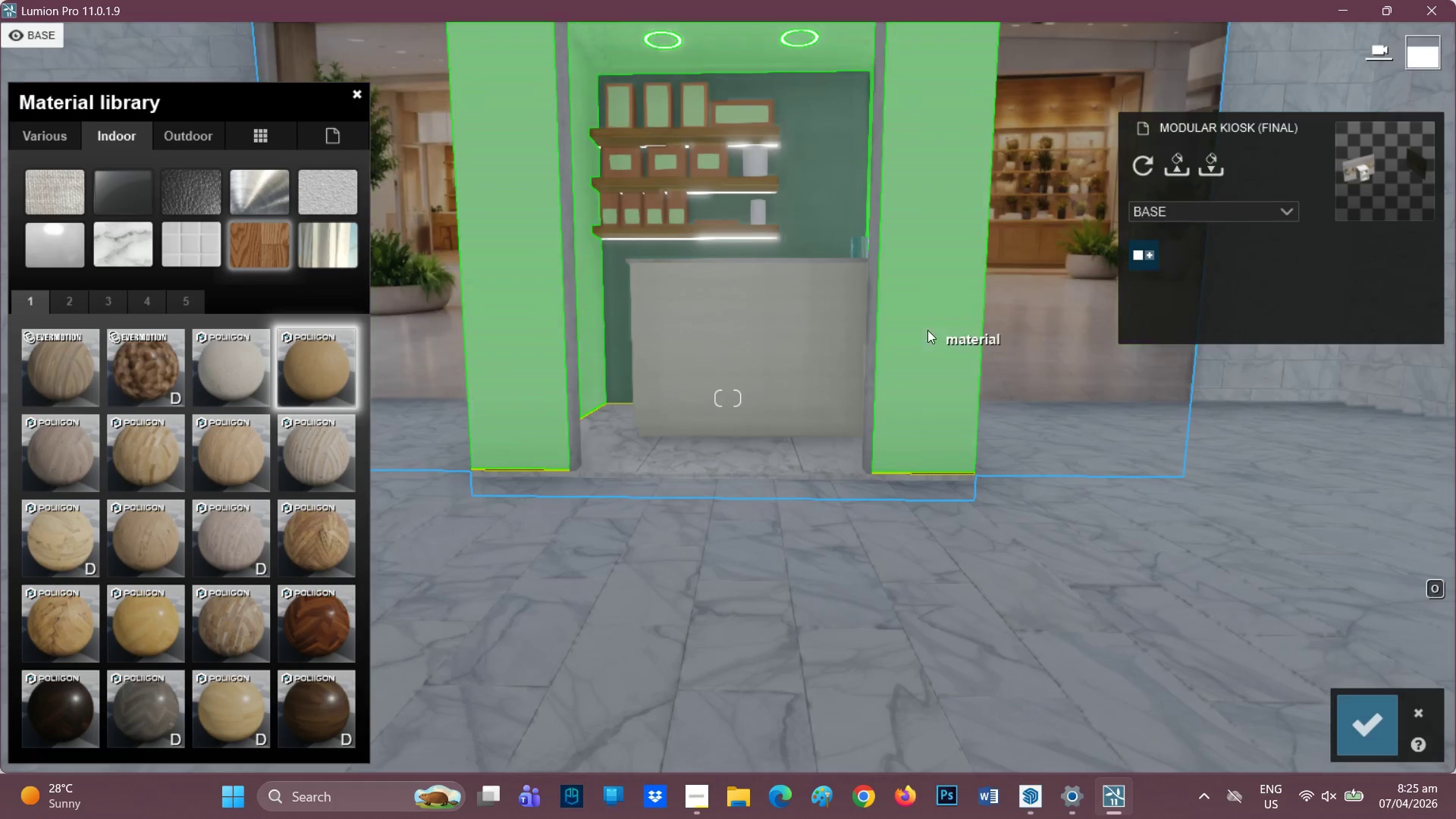 
scroll: coordinate [951, 460], scroll_direction: up, amount: 2.0
 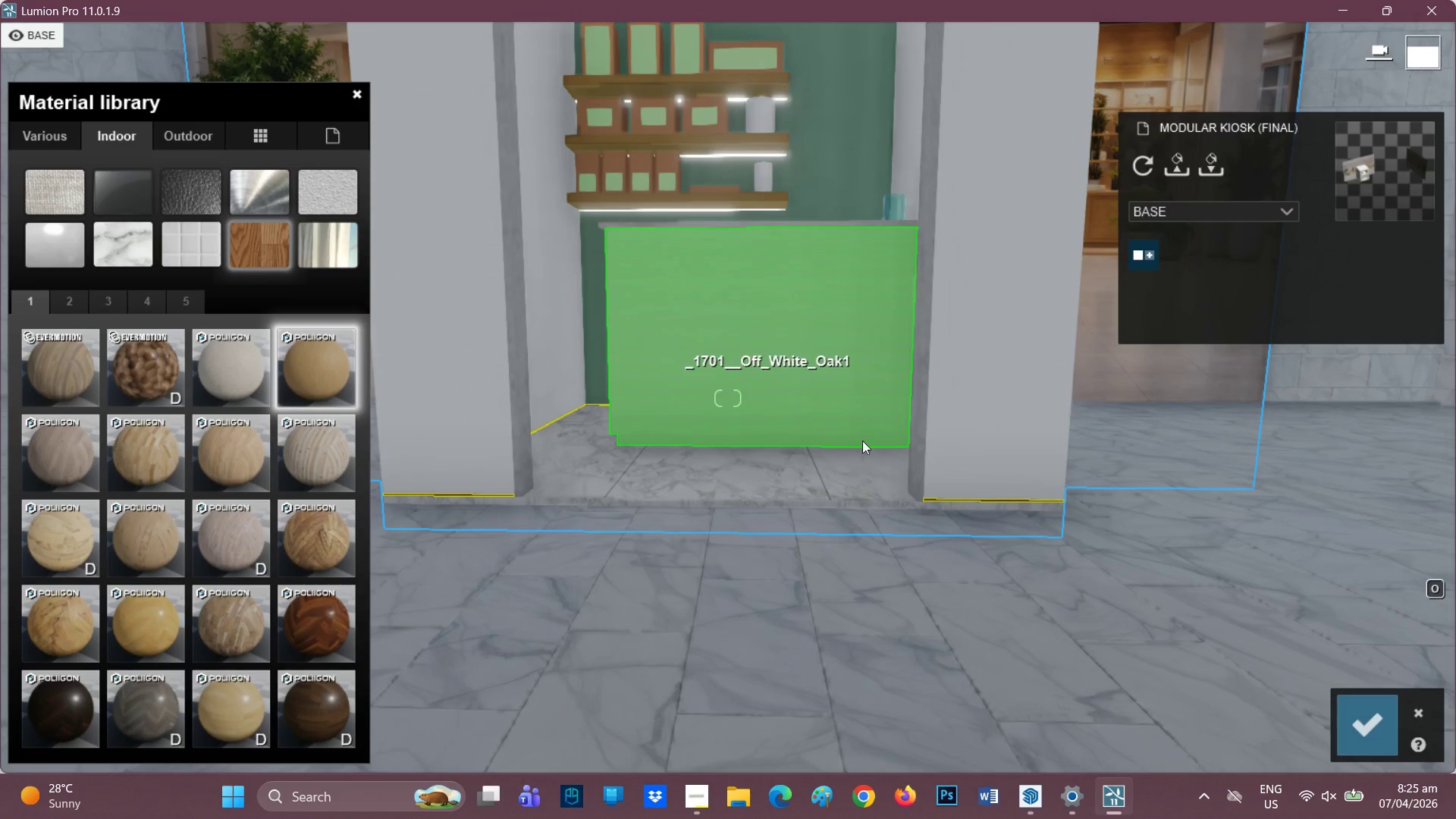 
scroll: coordinate [1037, 484], scroll_direction: none, amount: 0.0
 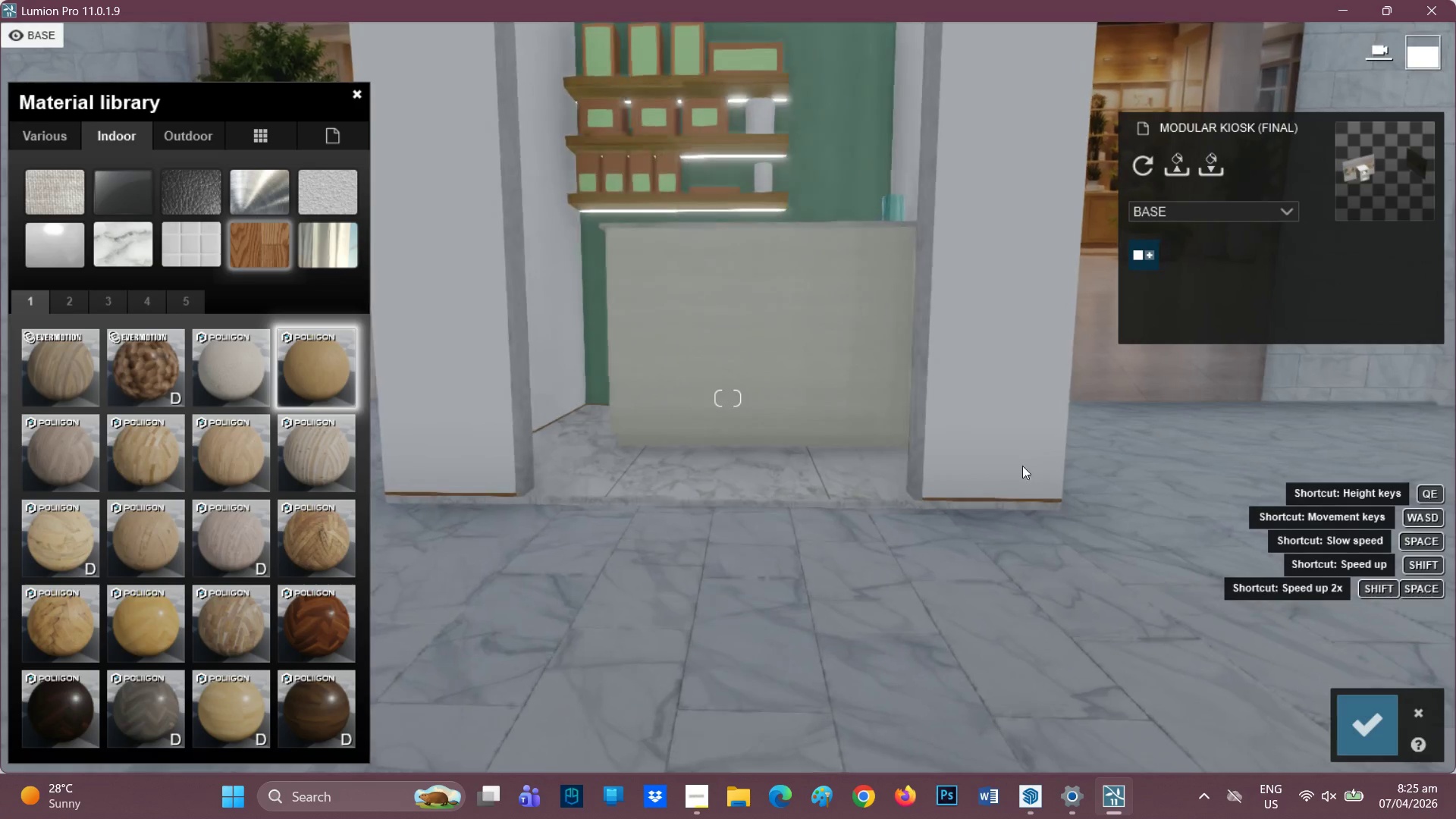 
scroll: coordinate [1013, 456], scroll_direction: down, amount: 1.0
 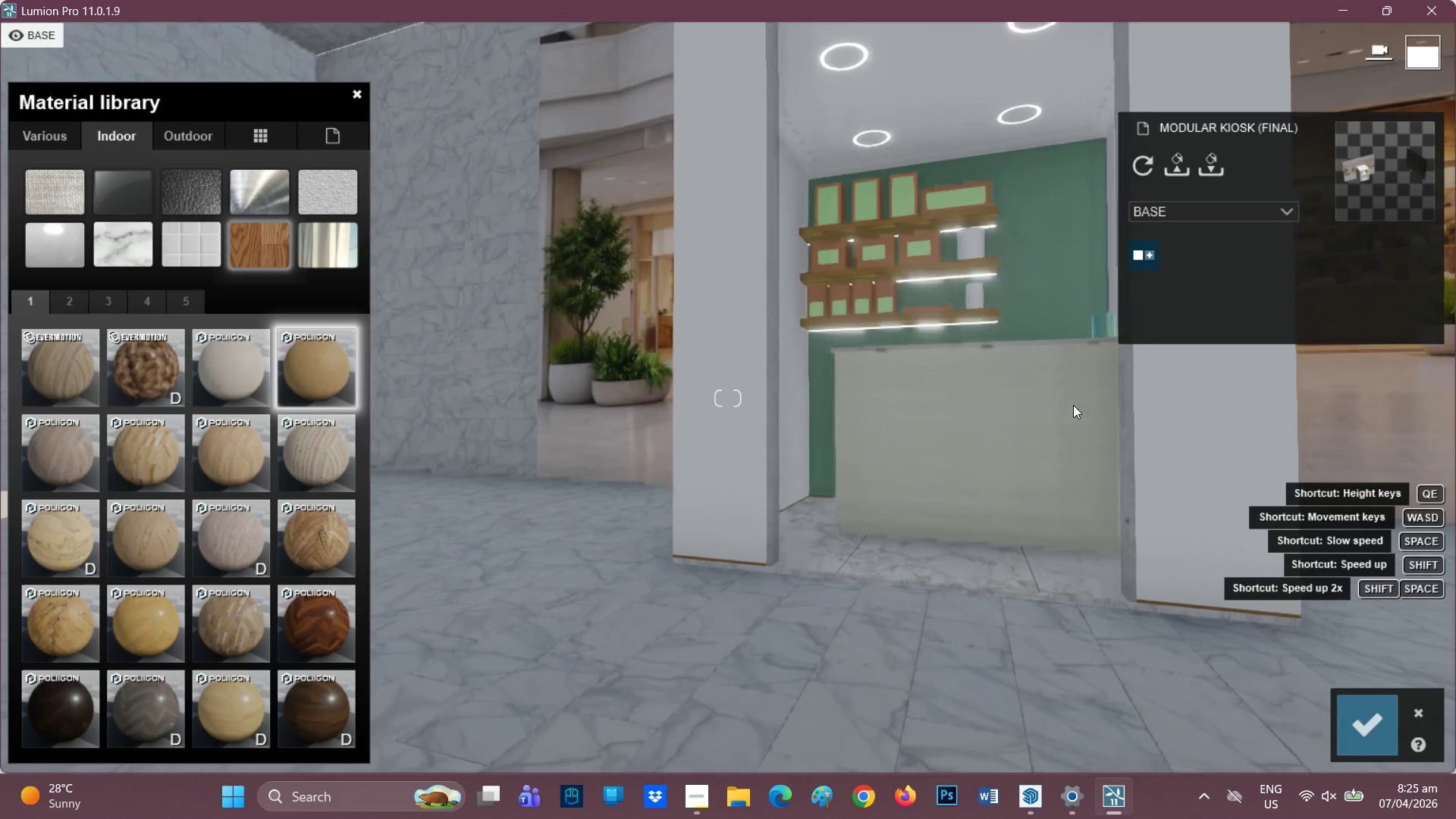 
scroll: coordinate [866, 600], scroll_direction: up, amount: 4.0
 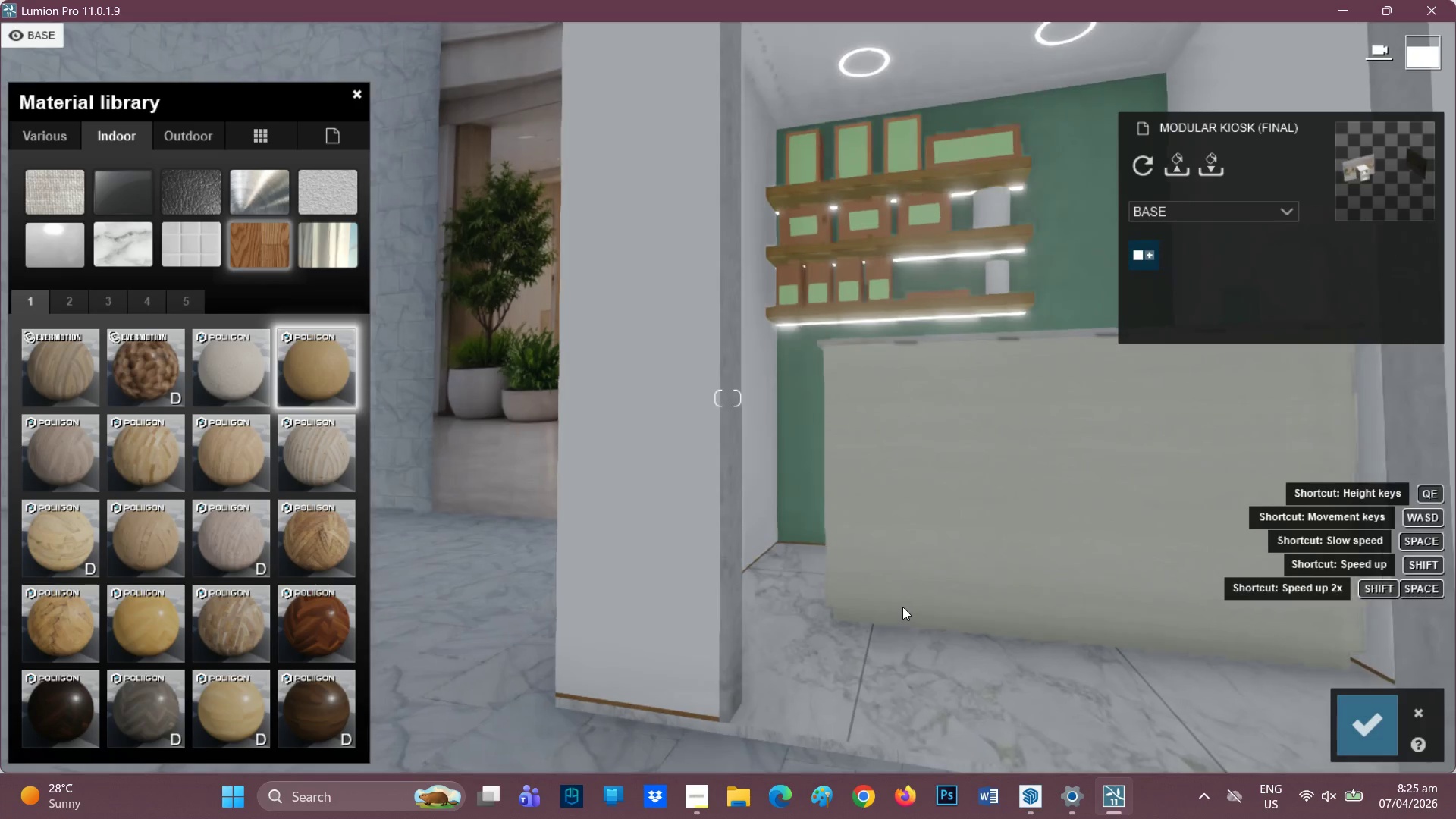 
left_click_drag(start_coordinate=[907, 608], to_coordinate=[911, 610])
 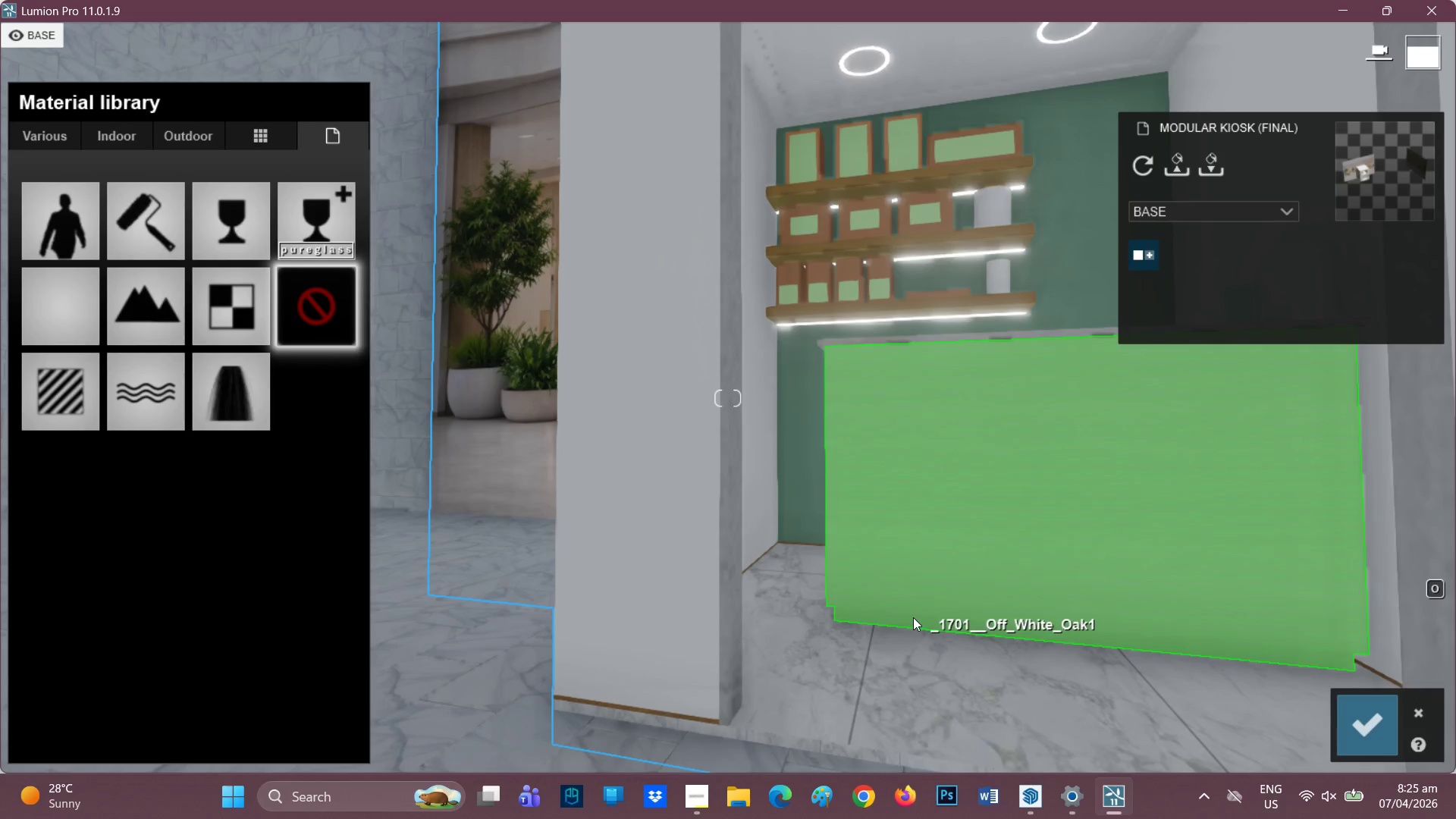 
left_click([913, 617])
 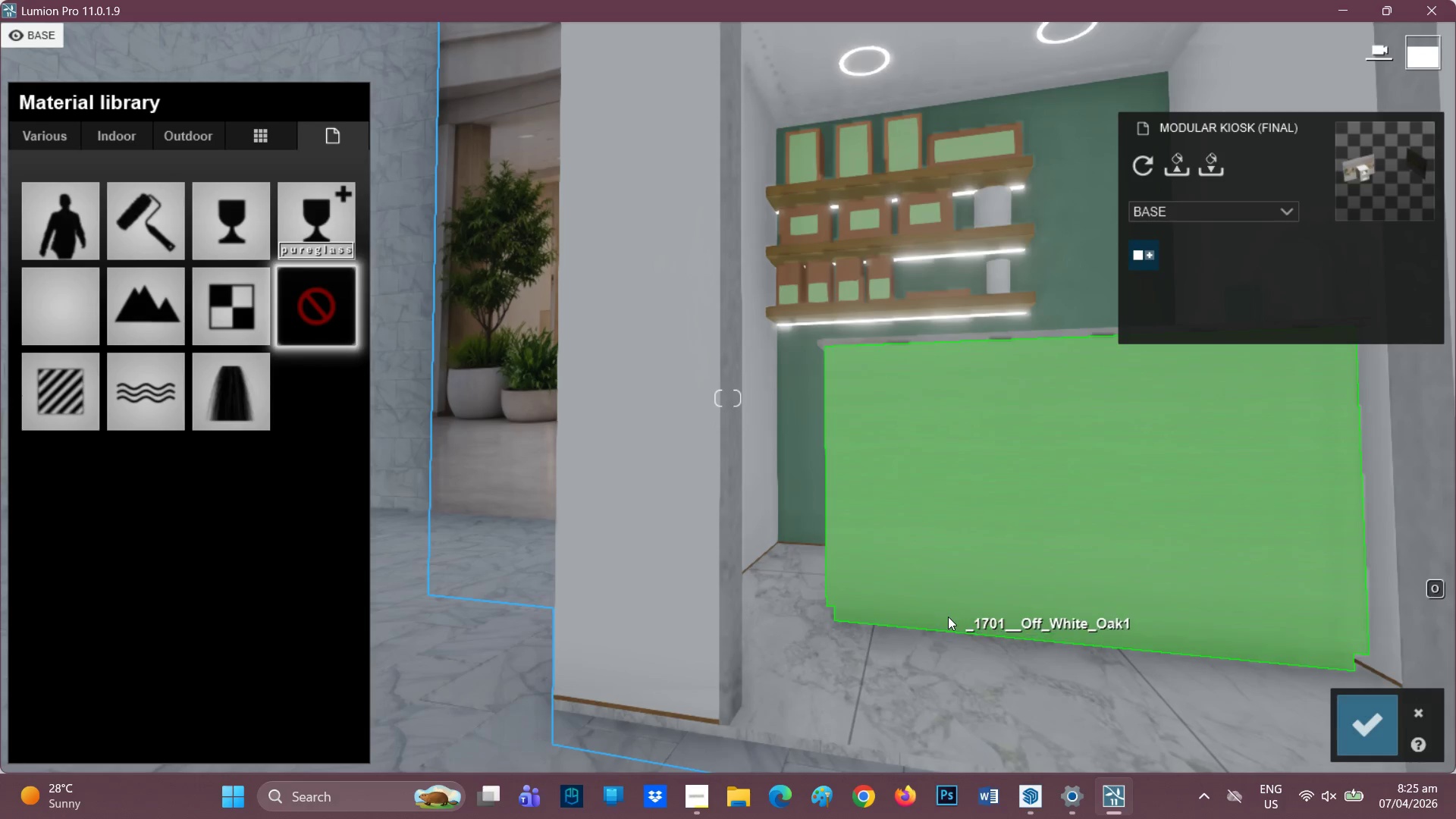 
double_click([948, 616])
 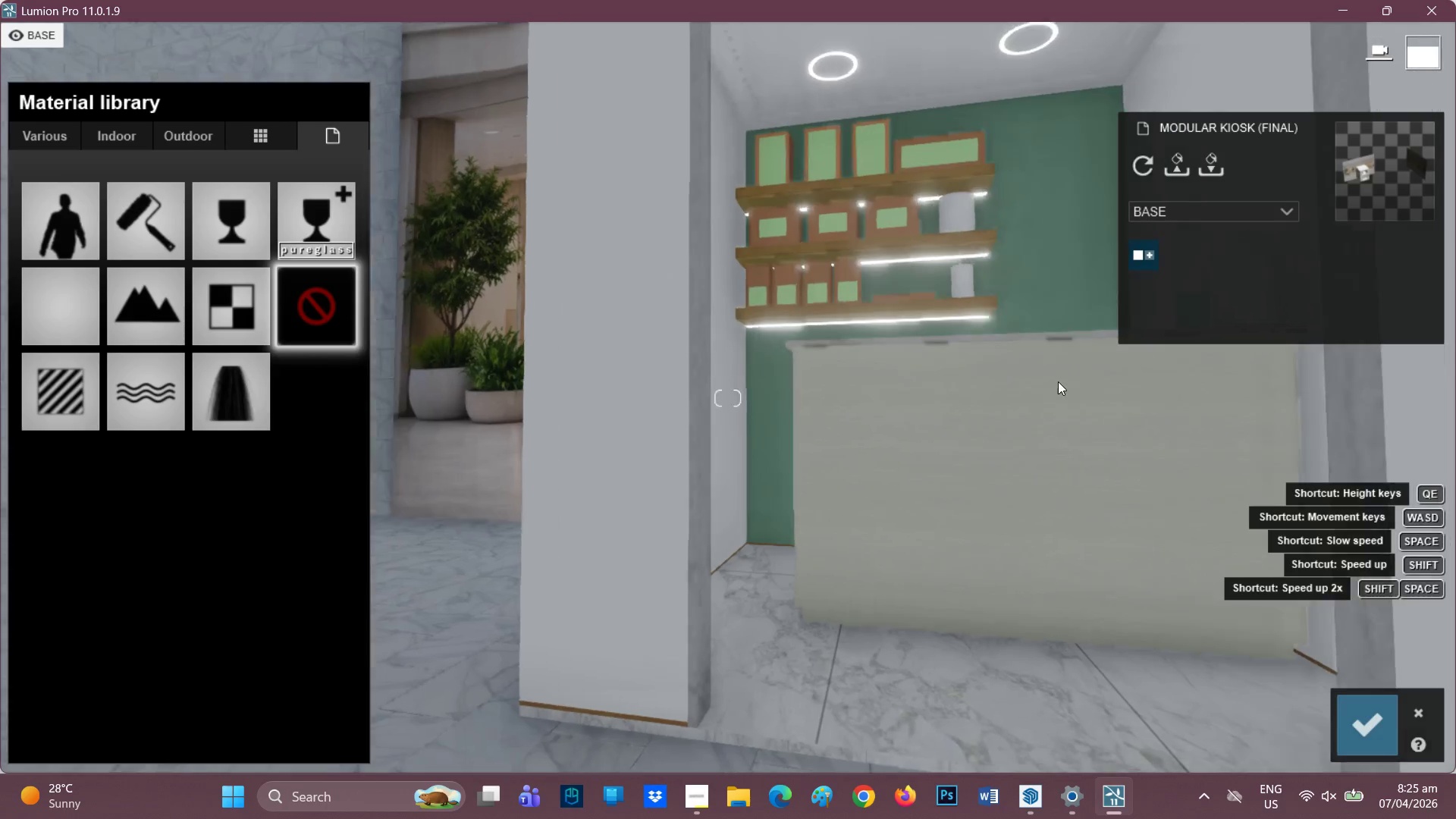 
scroll: coordinate [930, 299], scroll_direction: none, amount: 0.0
 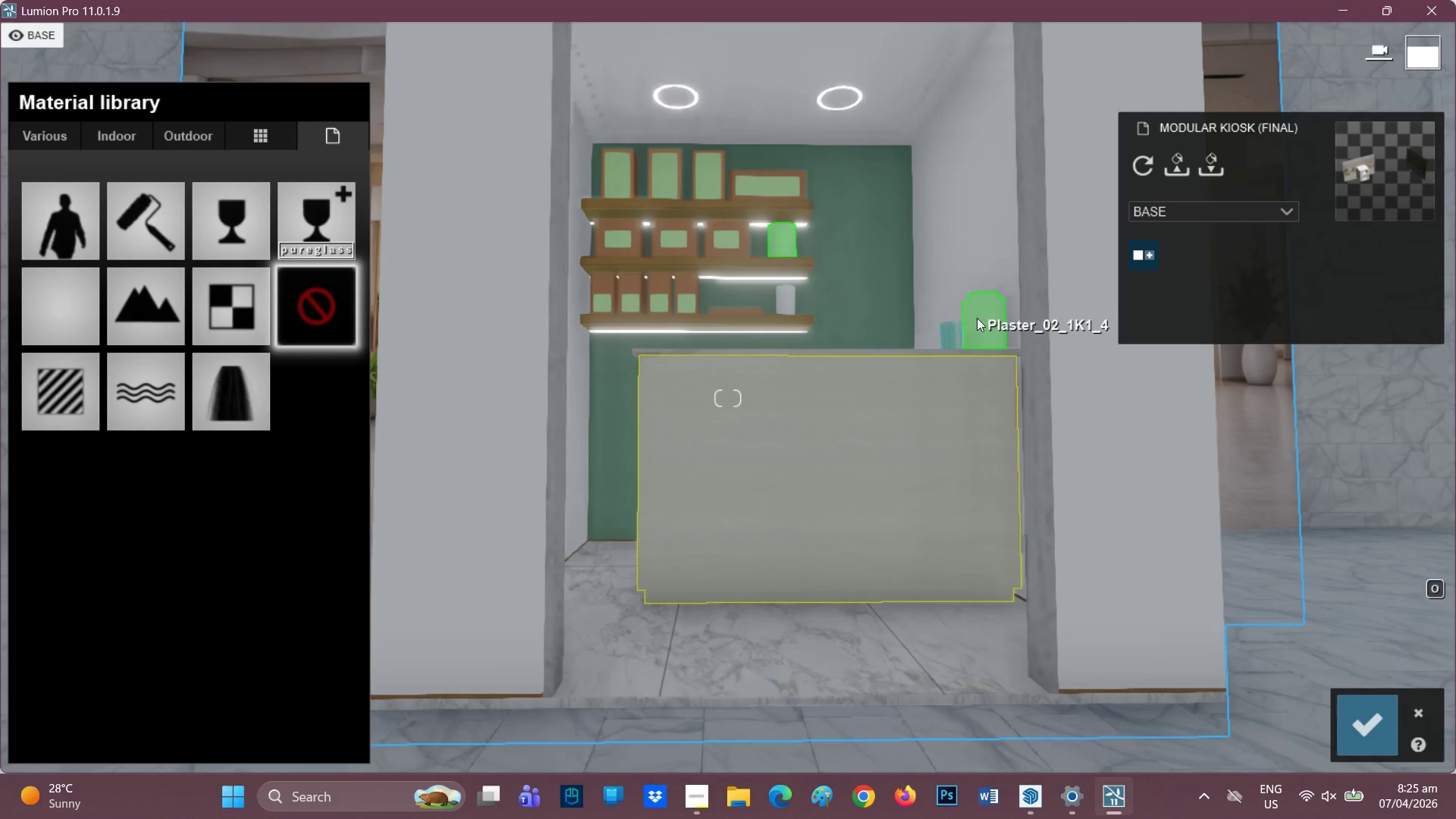 
left_click([977, 318])
 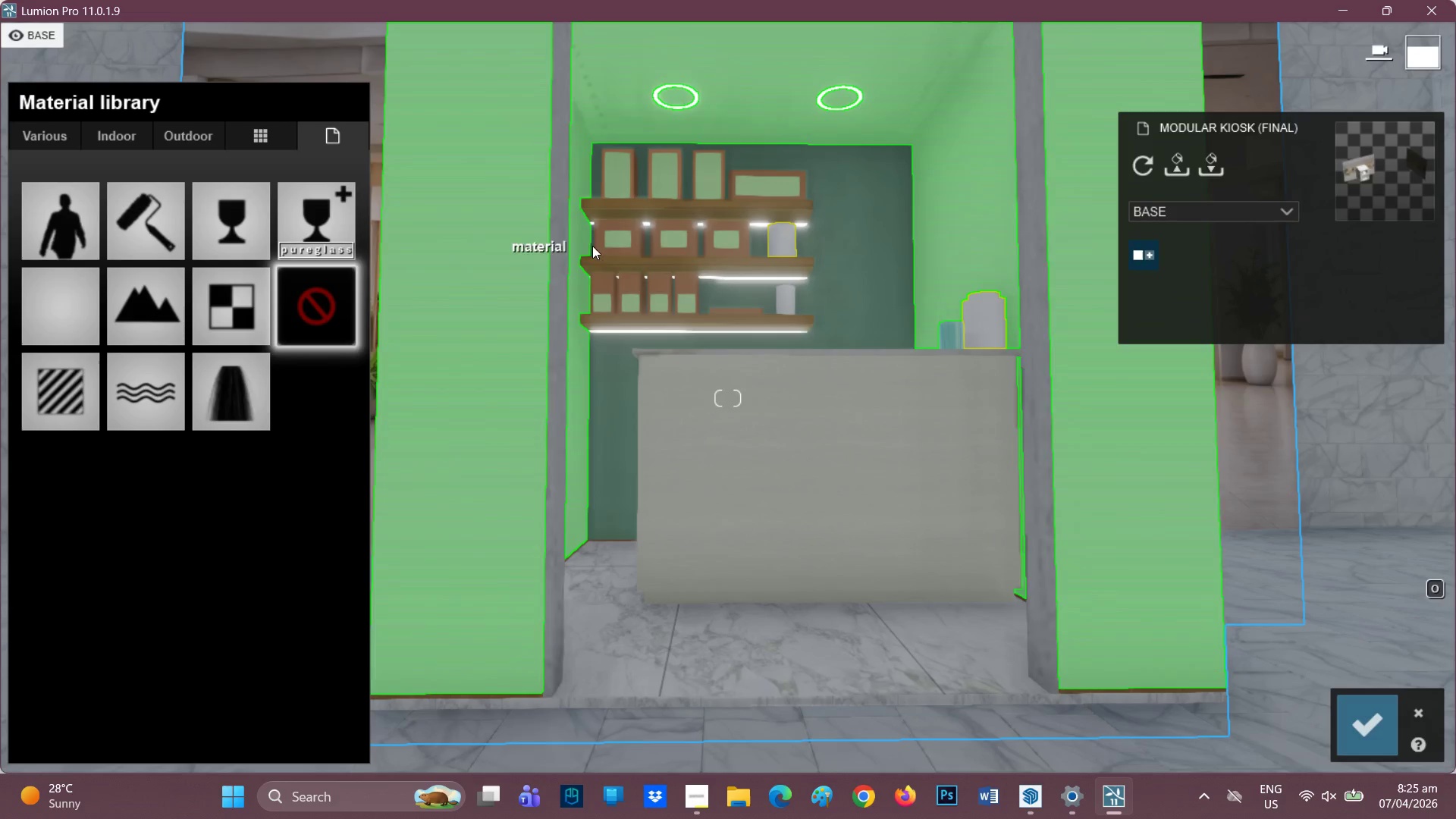 
type(qq)
 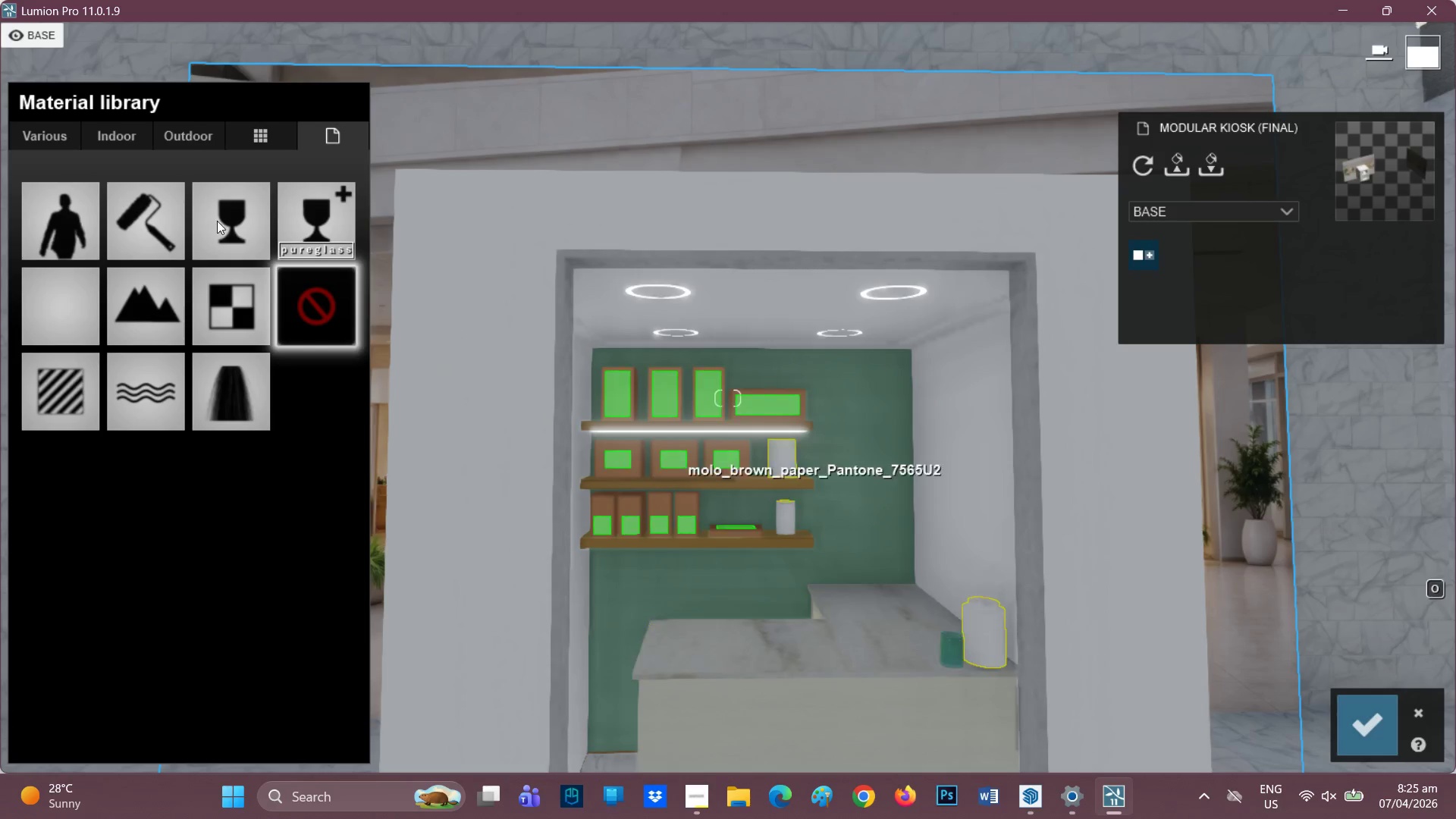 
left_click([190, 142])
 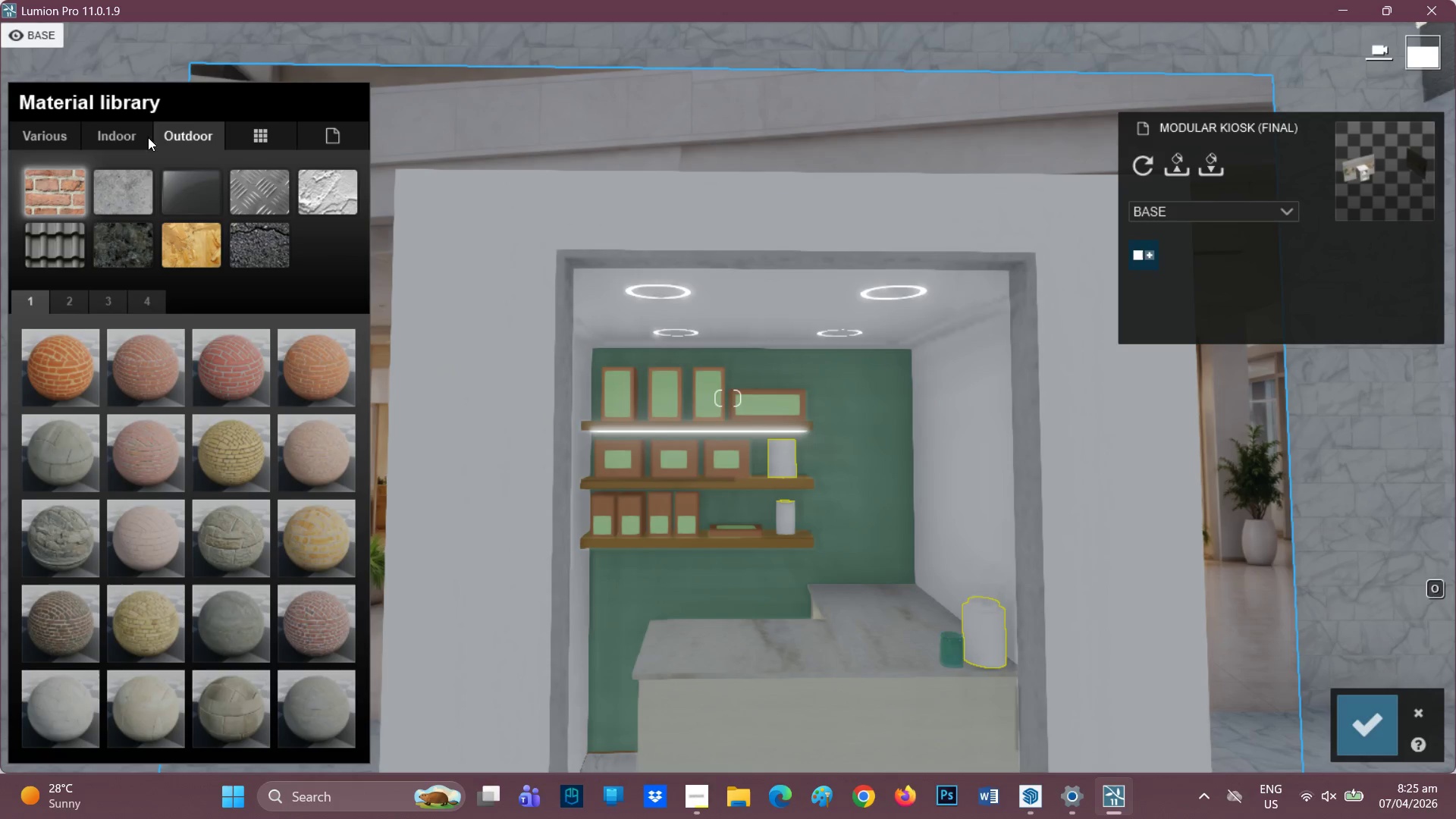 
left_click([115, 135])
 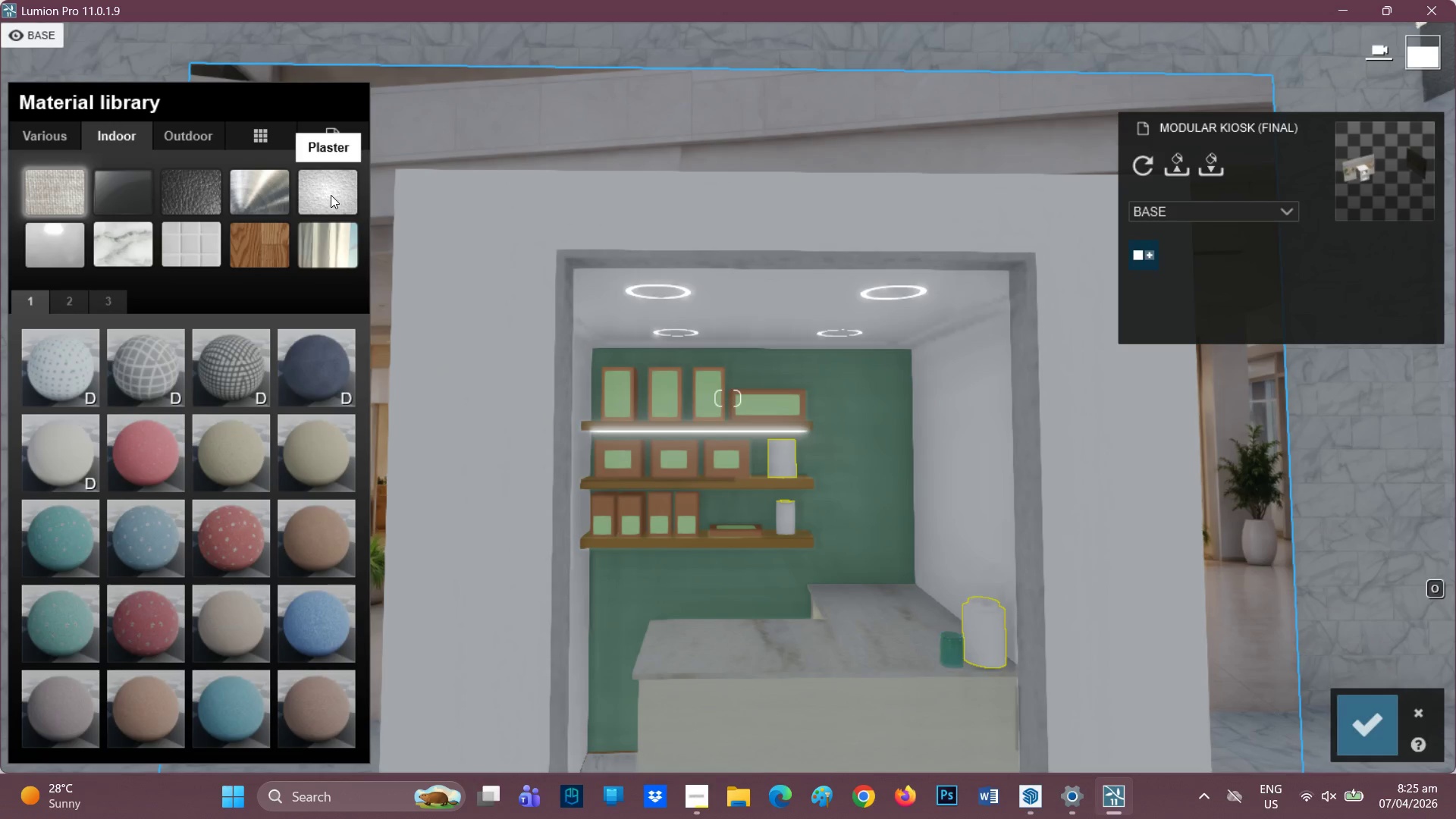 
left_click([331, 195])
 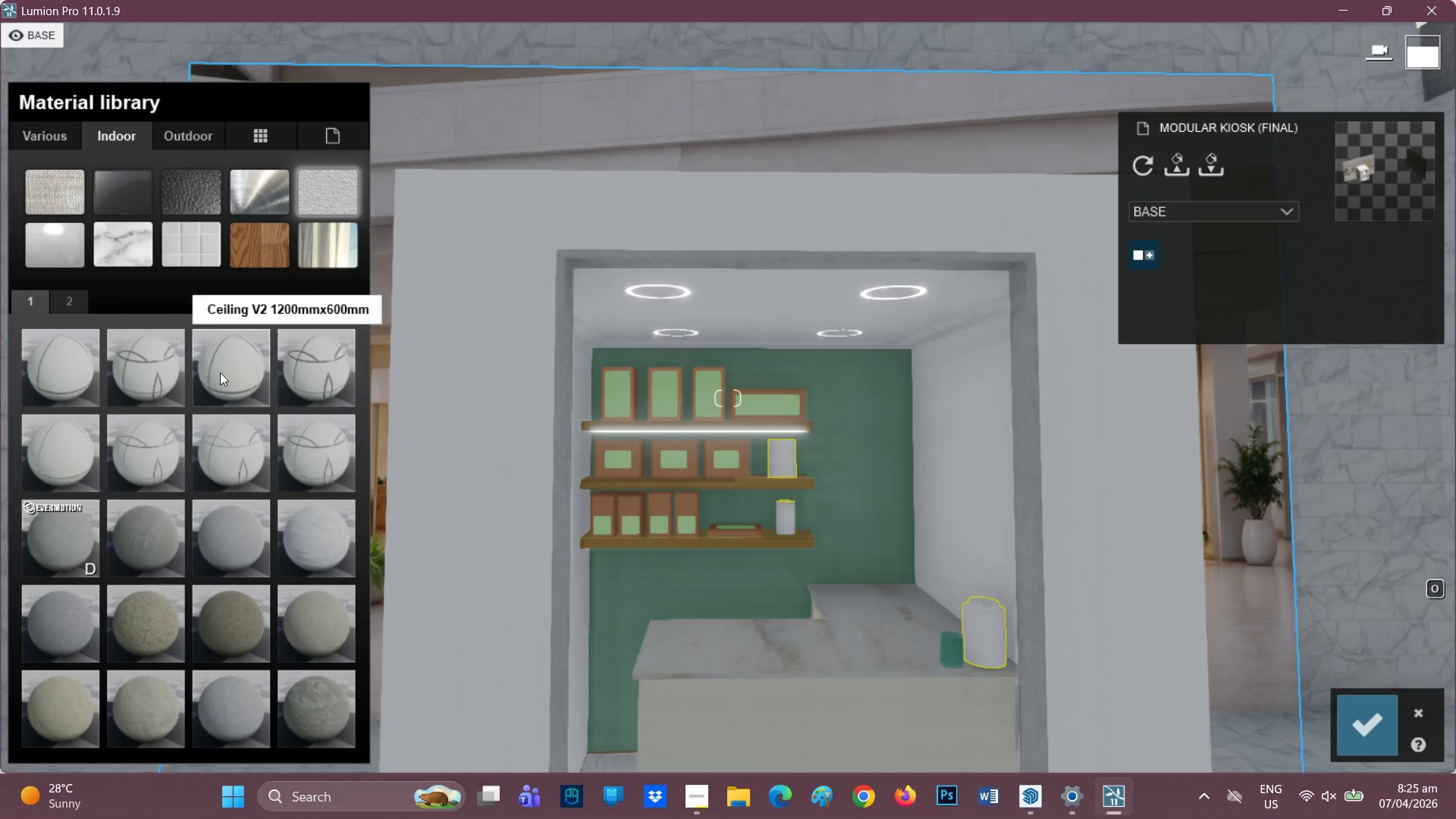 
left_click([303, 538])
 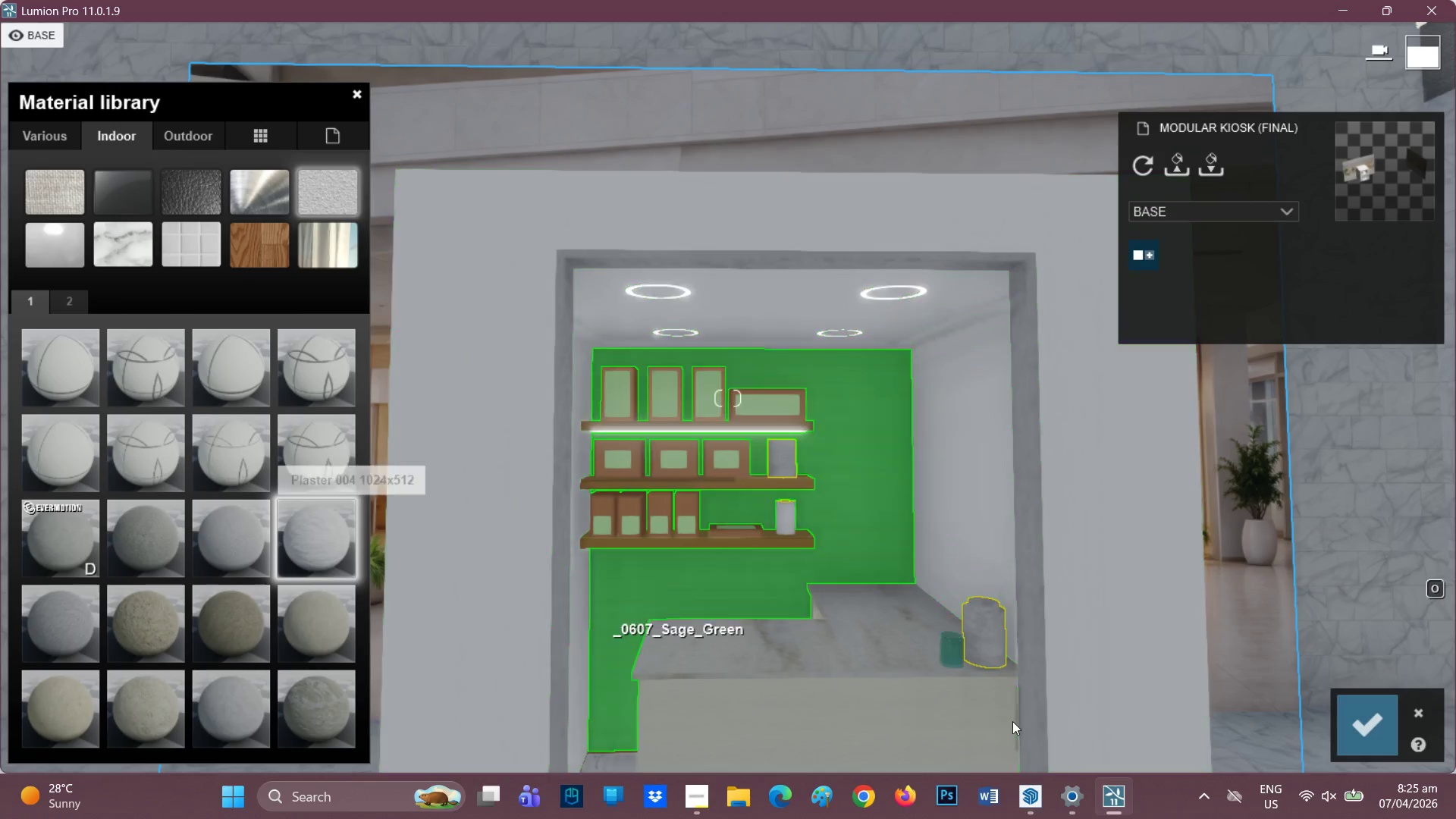 
scroll: coordinate [951, 676], scroll_direction: up, amount: 1.0
 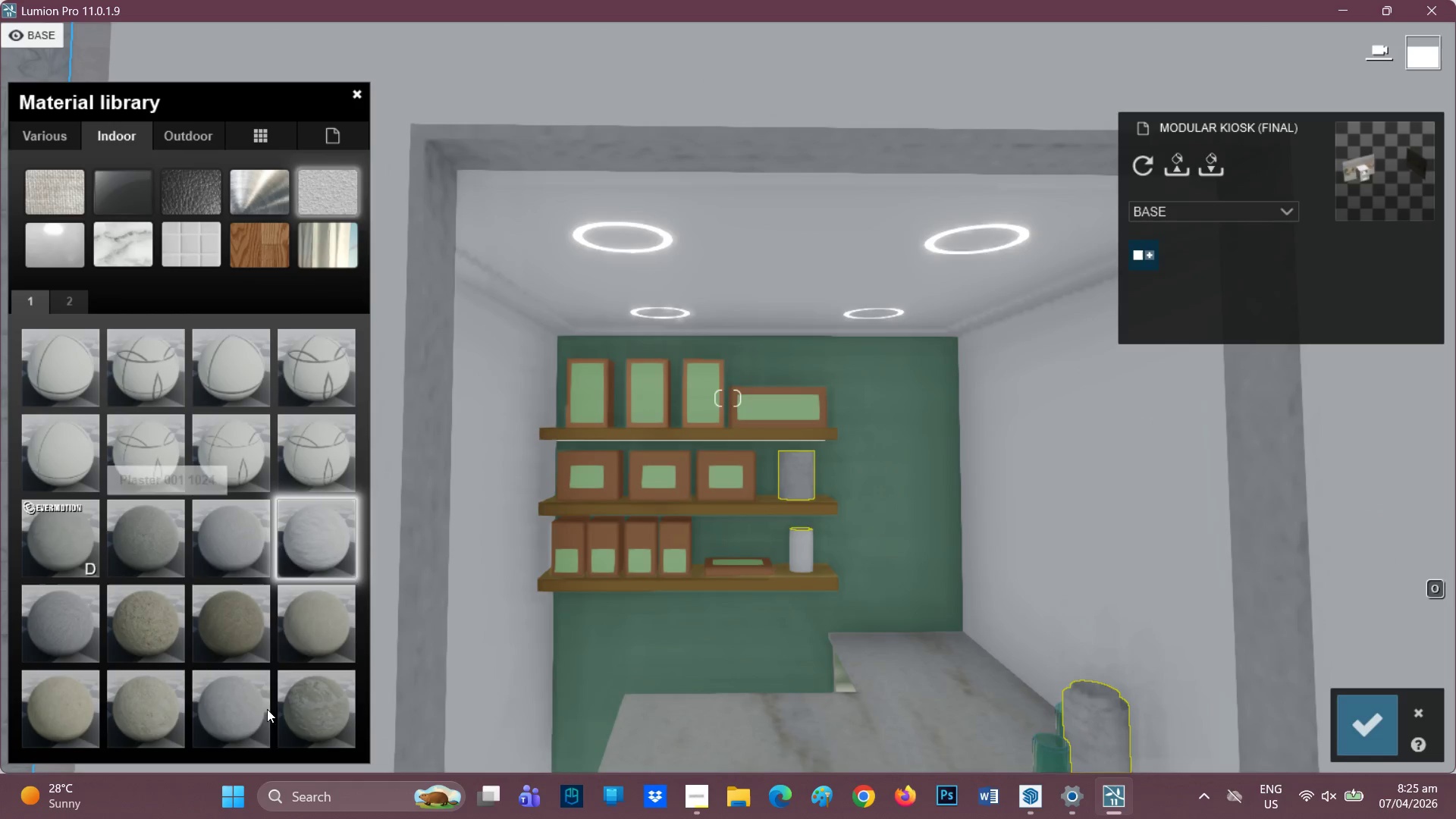 
left_click([265, 700])
 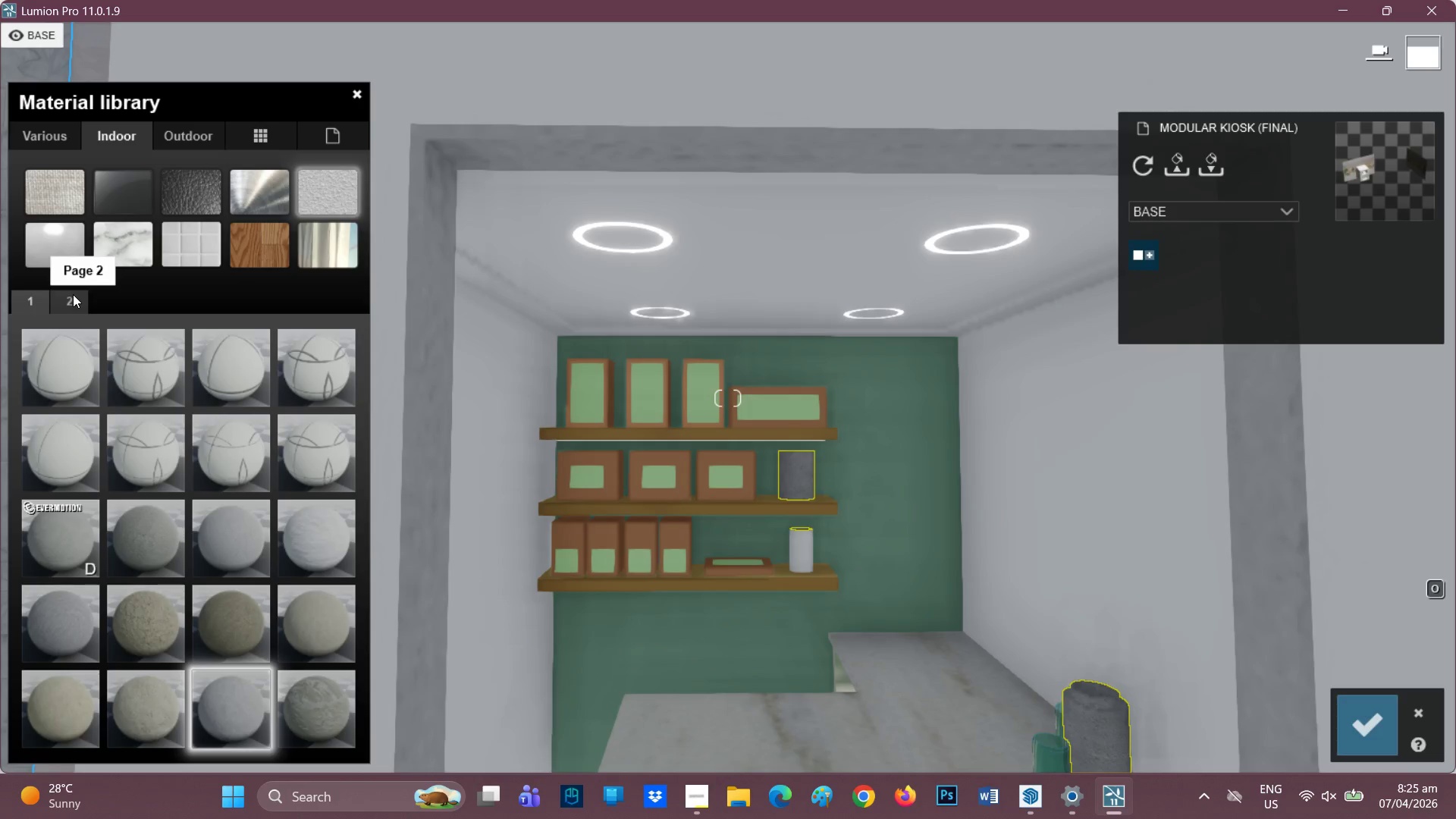 
left_click([176, 545])
 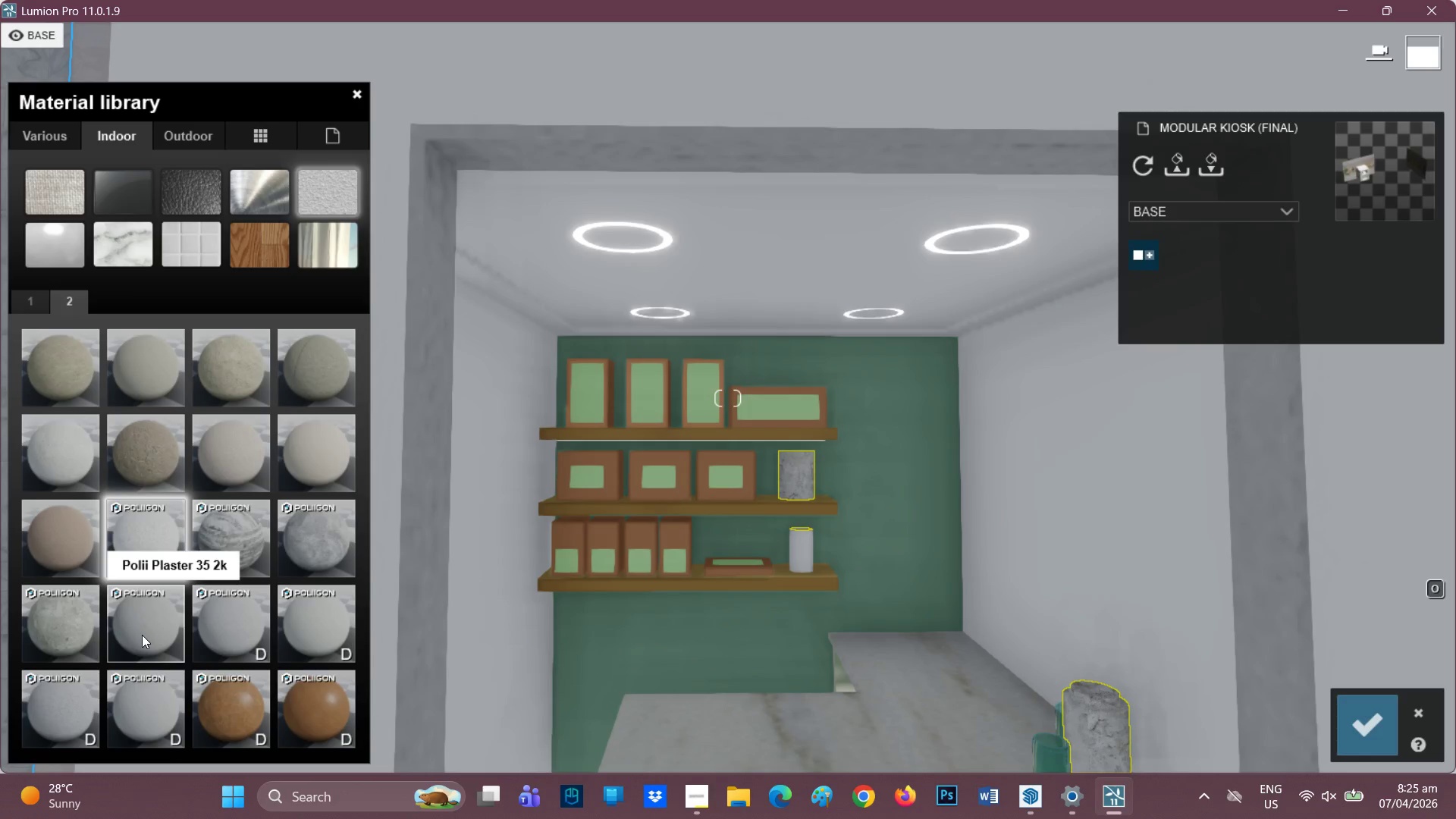 
left_click([236, 646])
 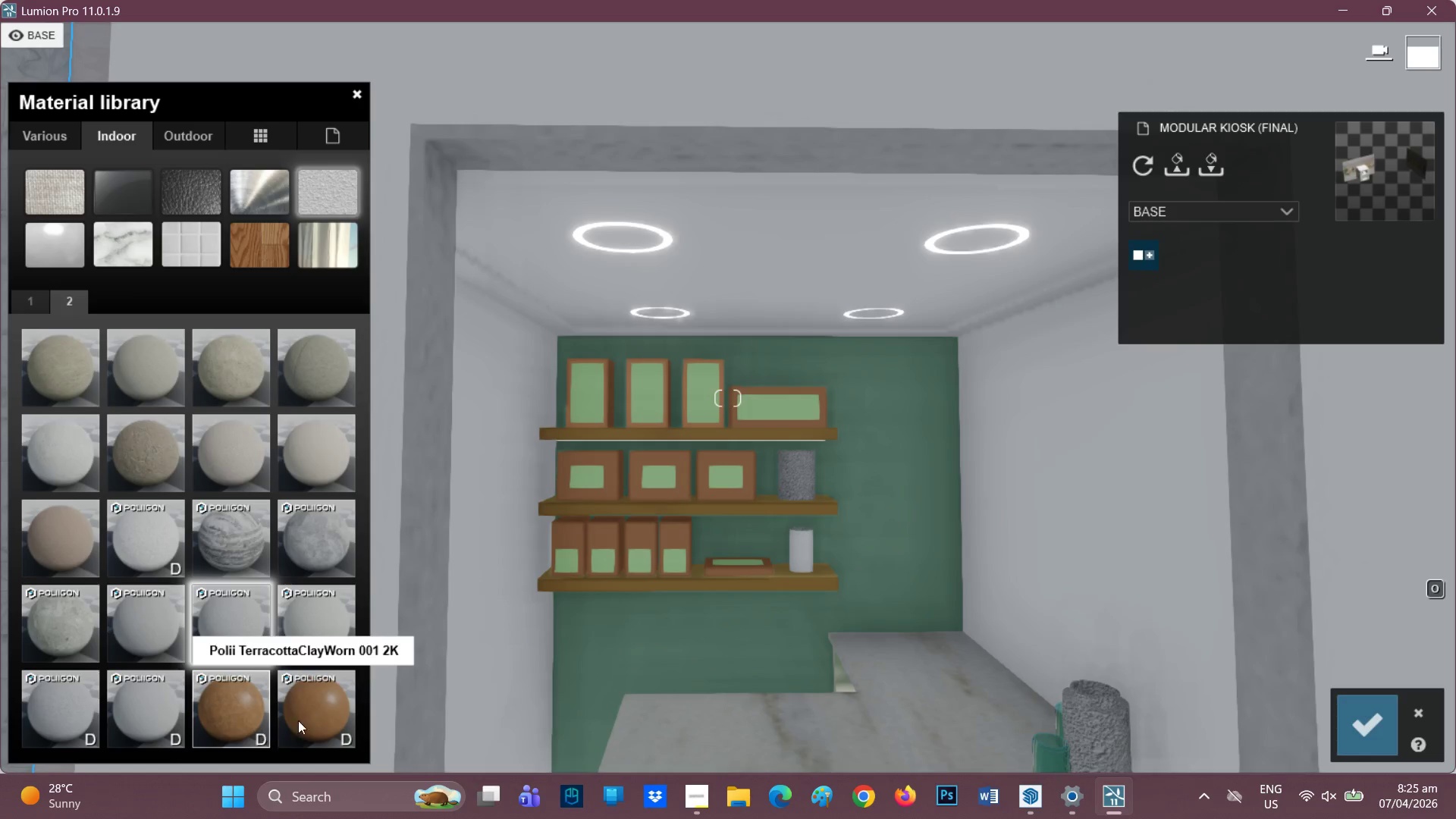 
left_click([328, 710])
 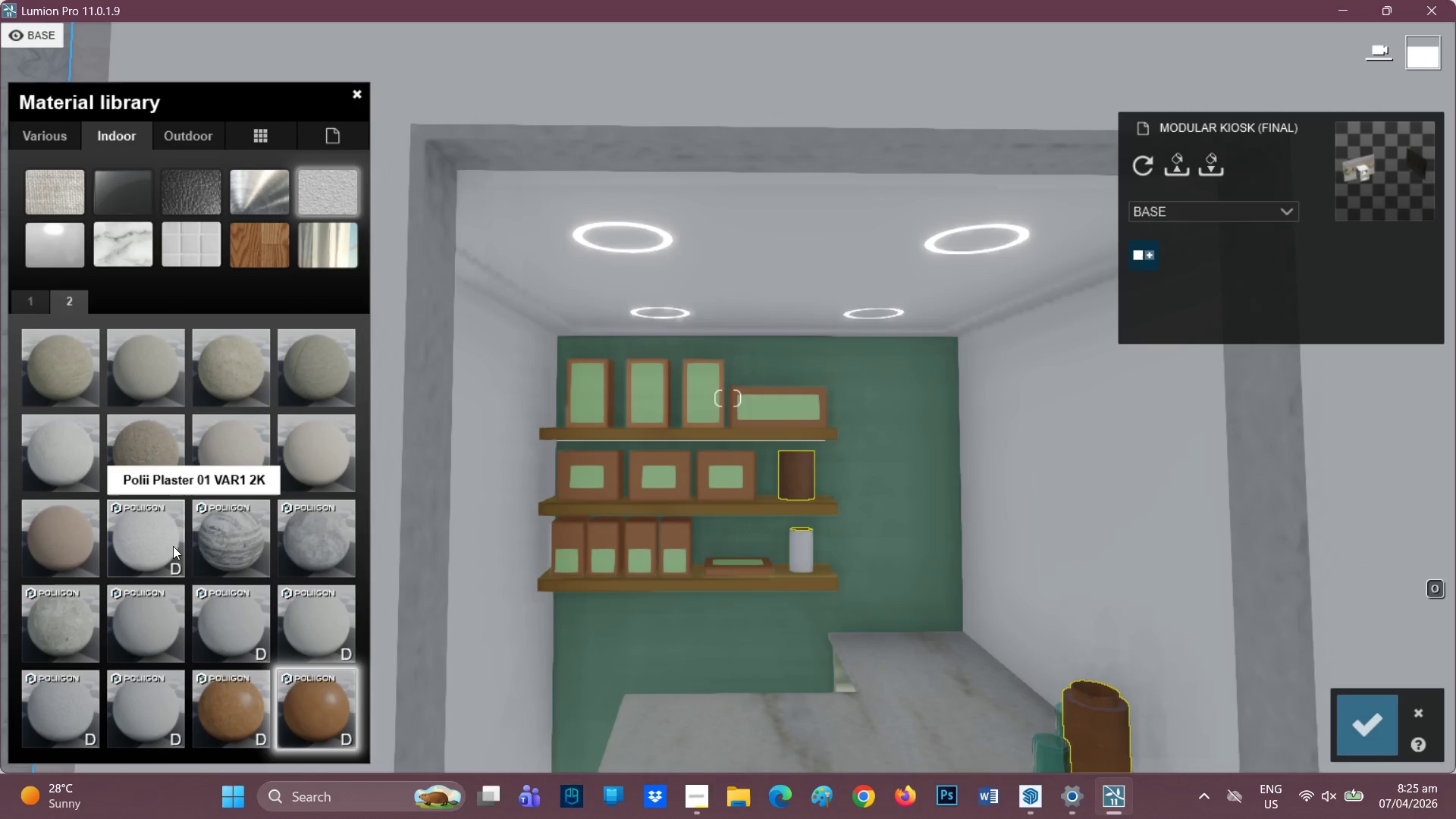 
left_click([160, 533])
 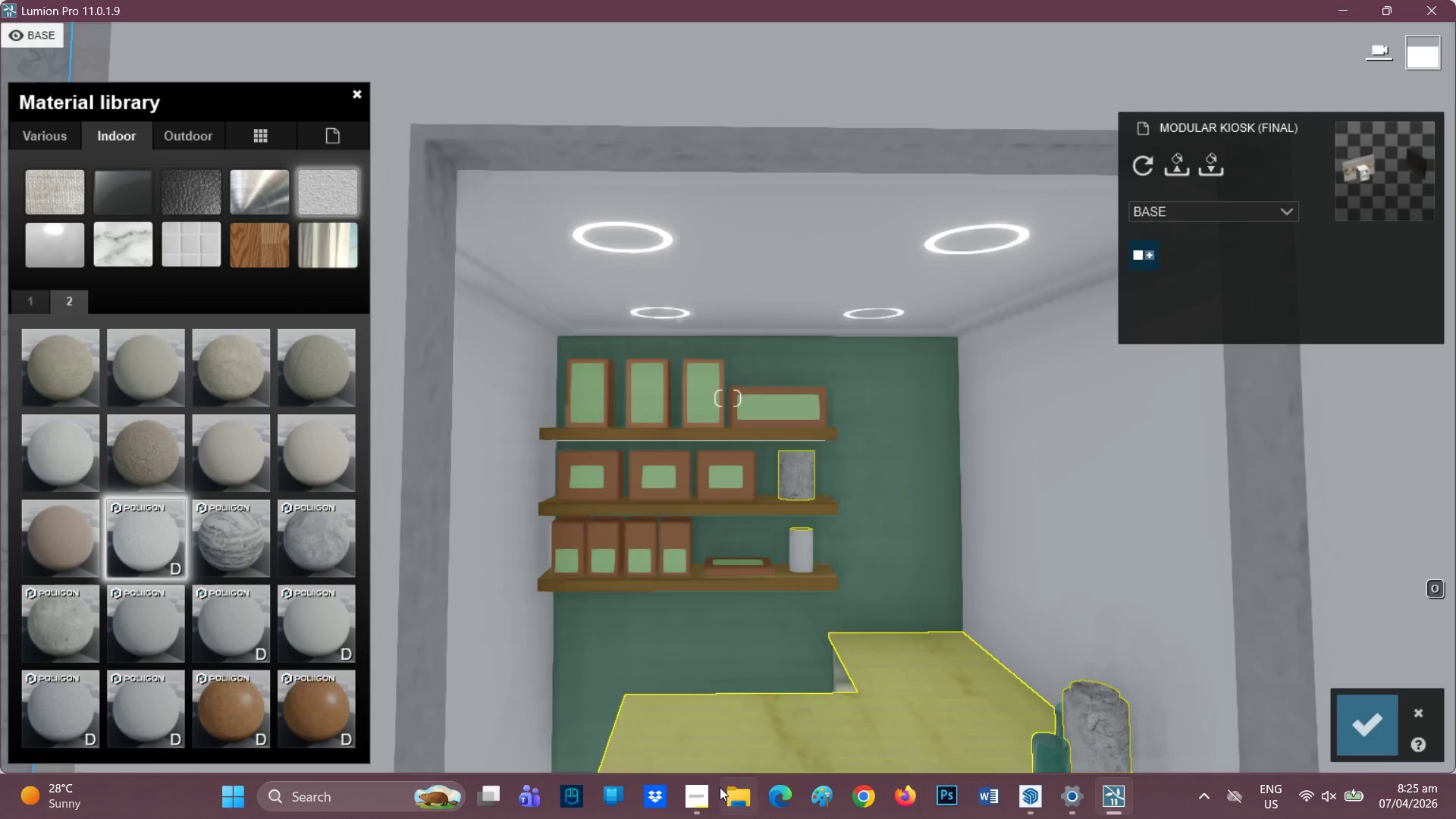 
left_click([698, 795])